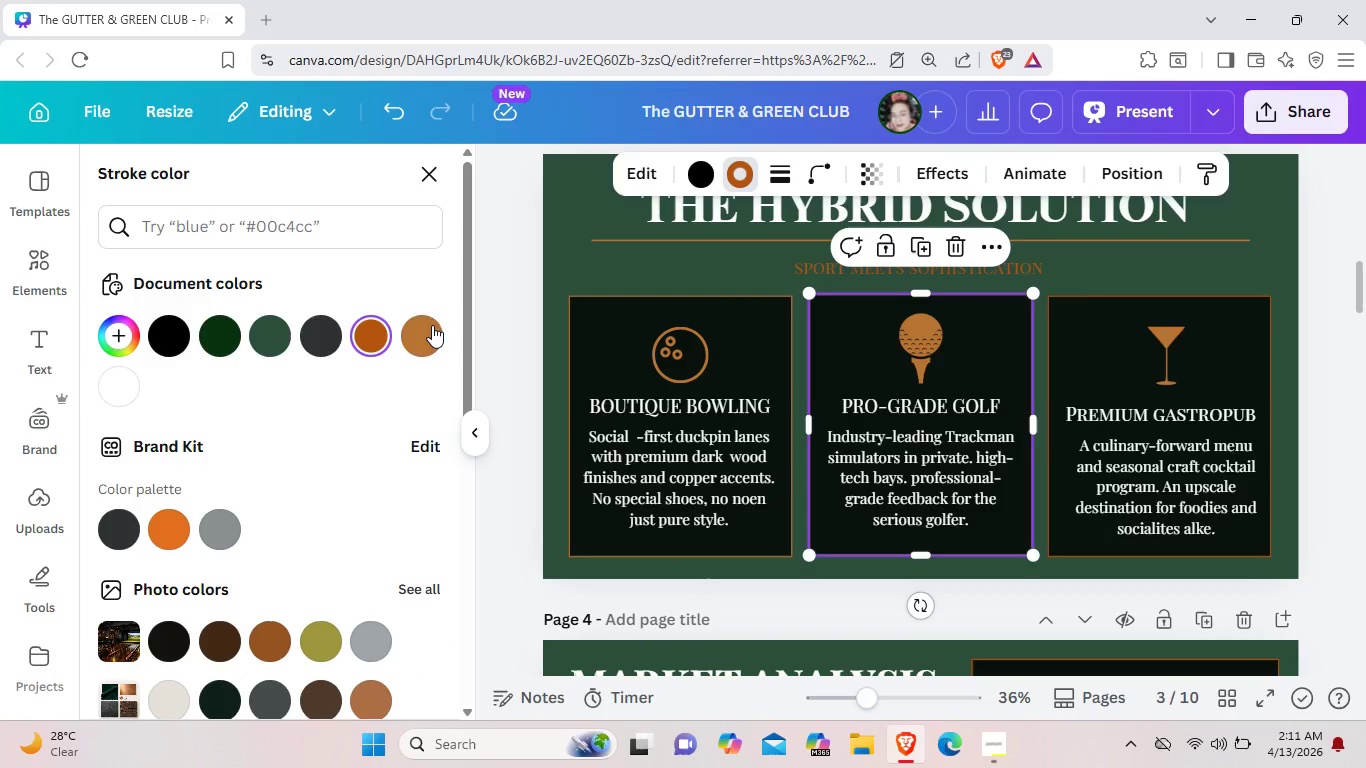 
left_click([427, 328])
 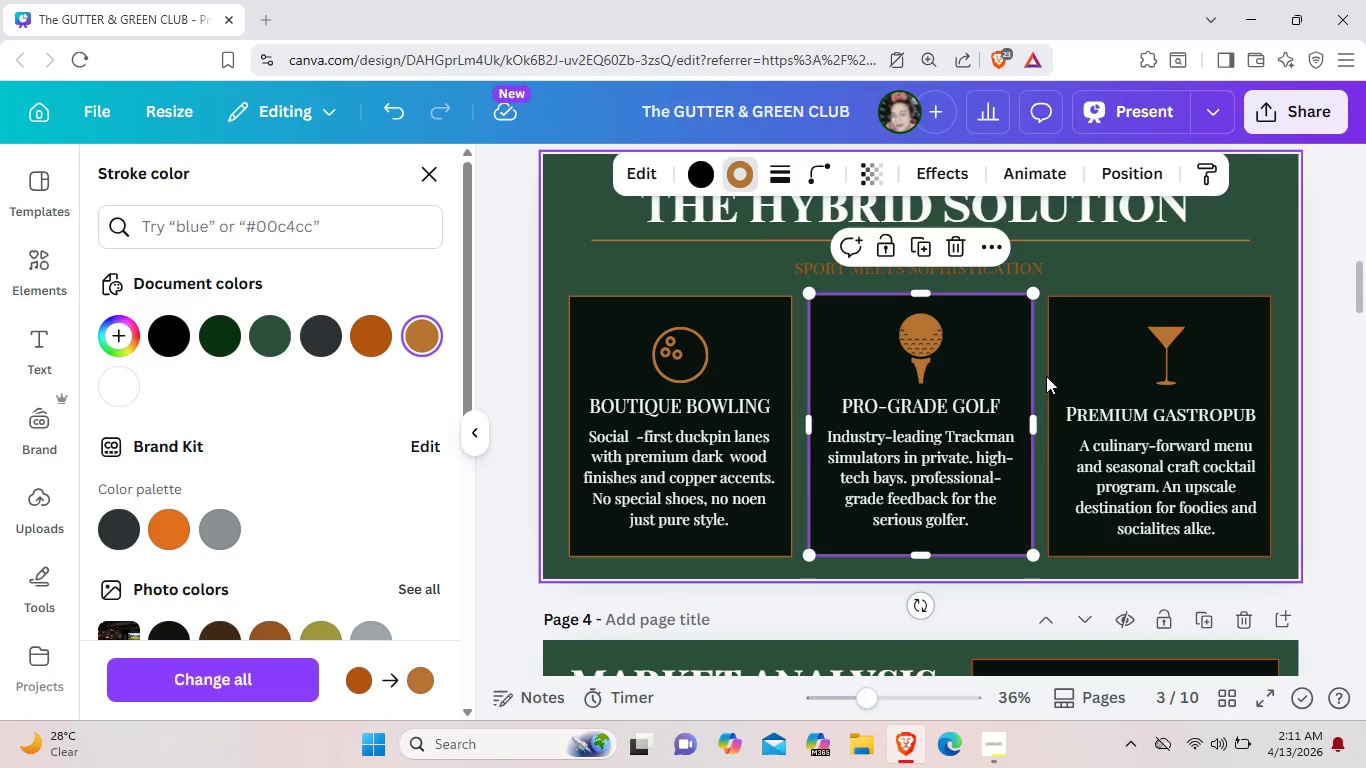 
left_click([1046, 376])
 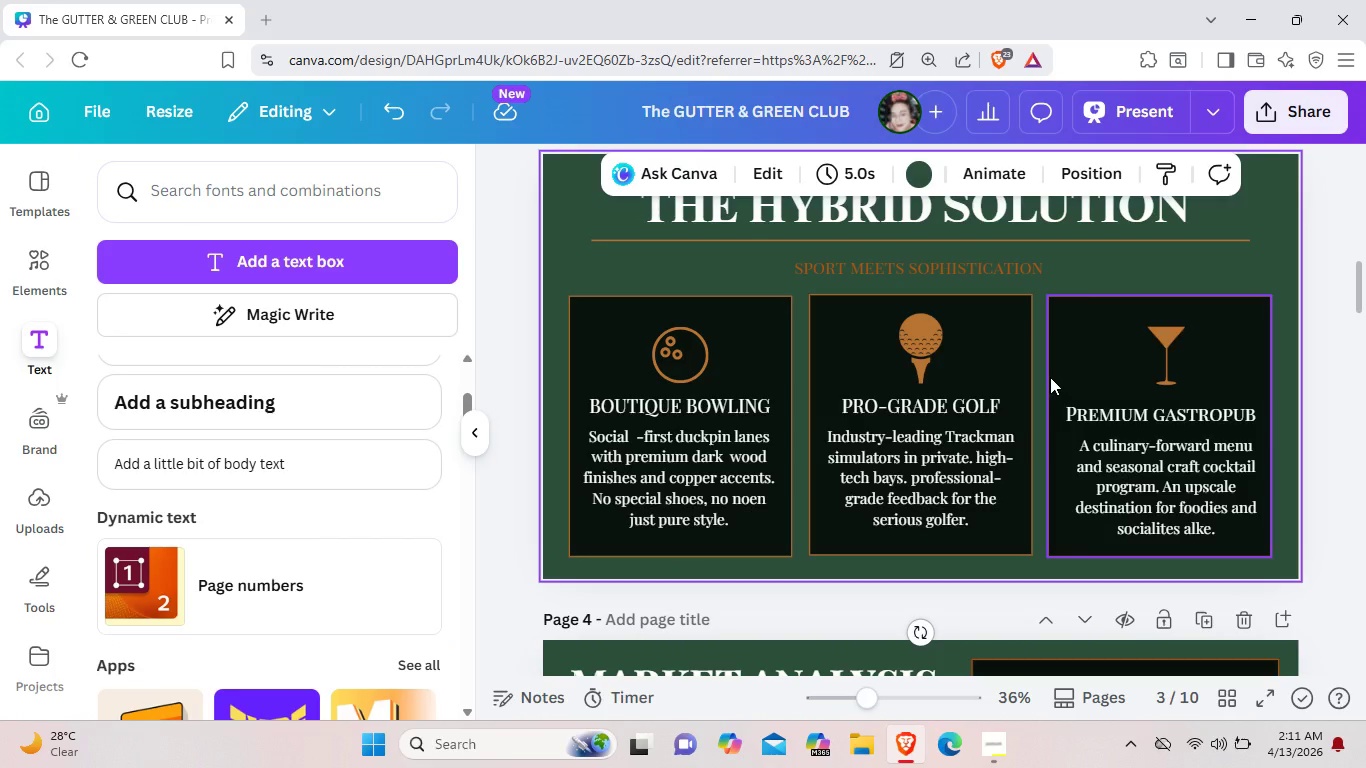 
left_click([1050, 377])
 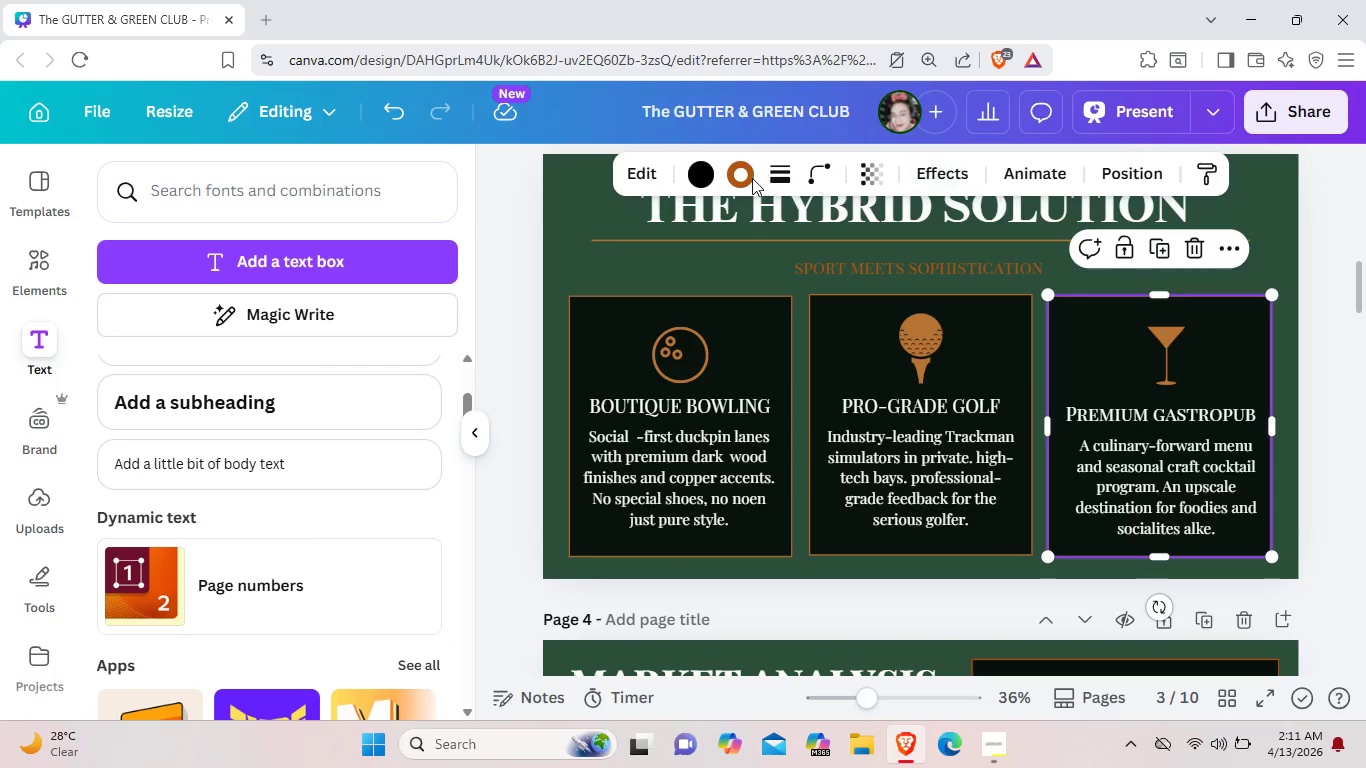 
left_click([739, 179])
 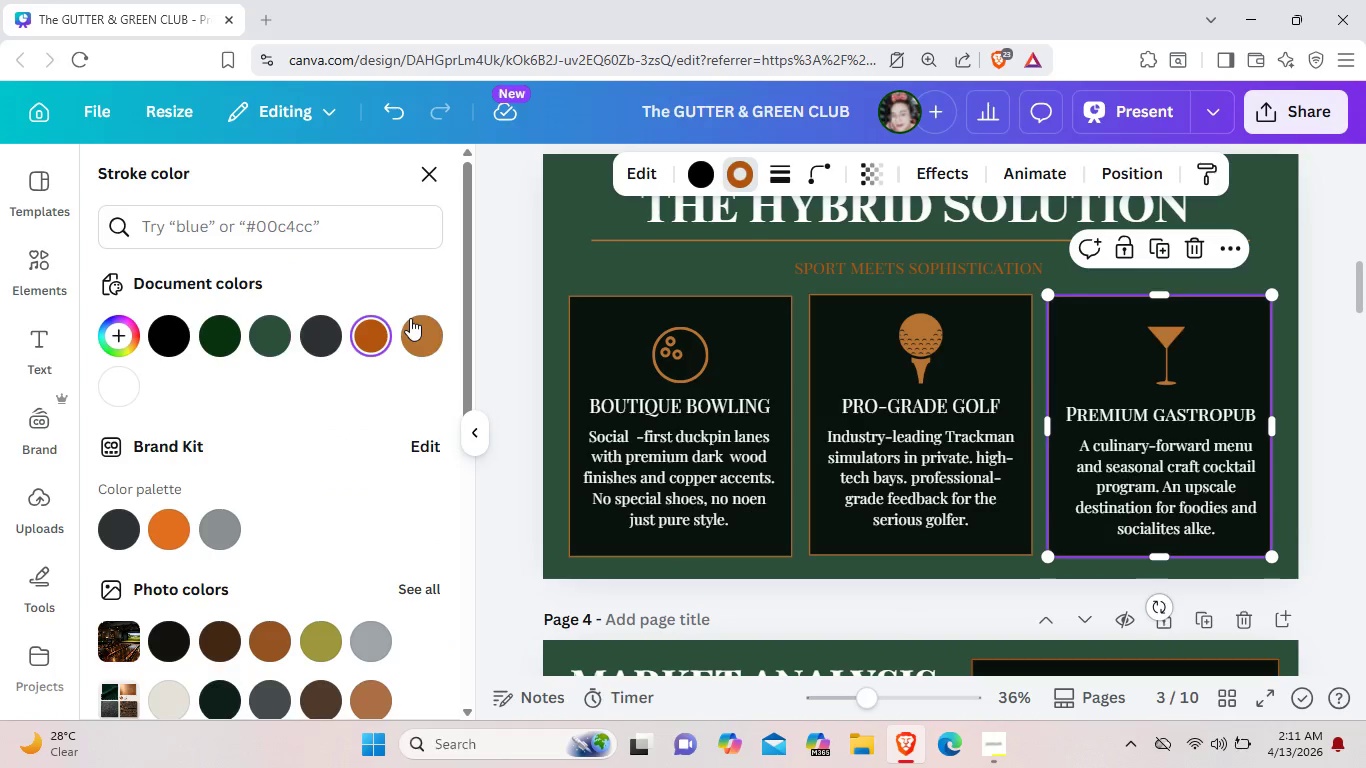 
left_click([424, 327])
 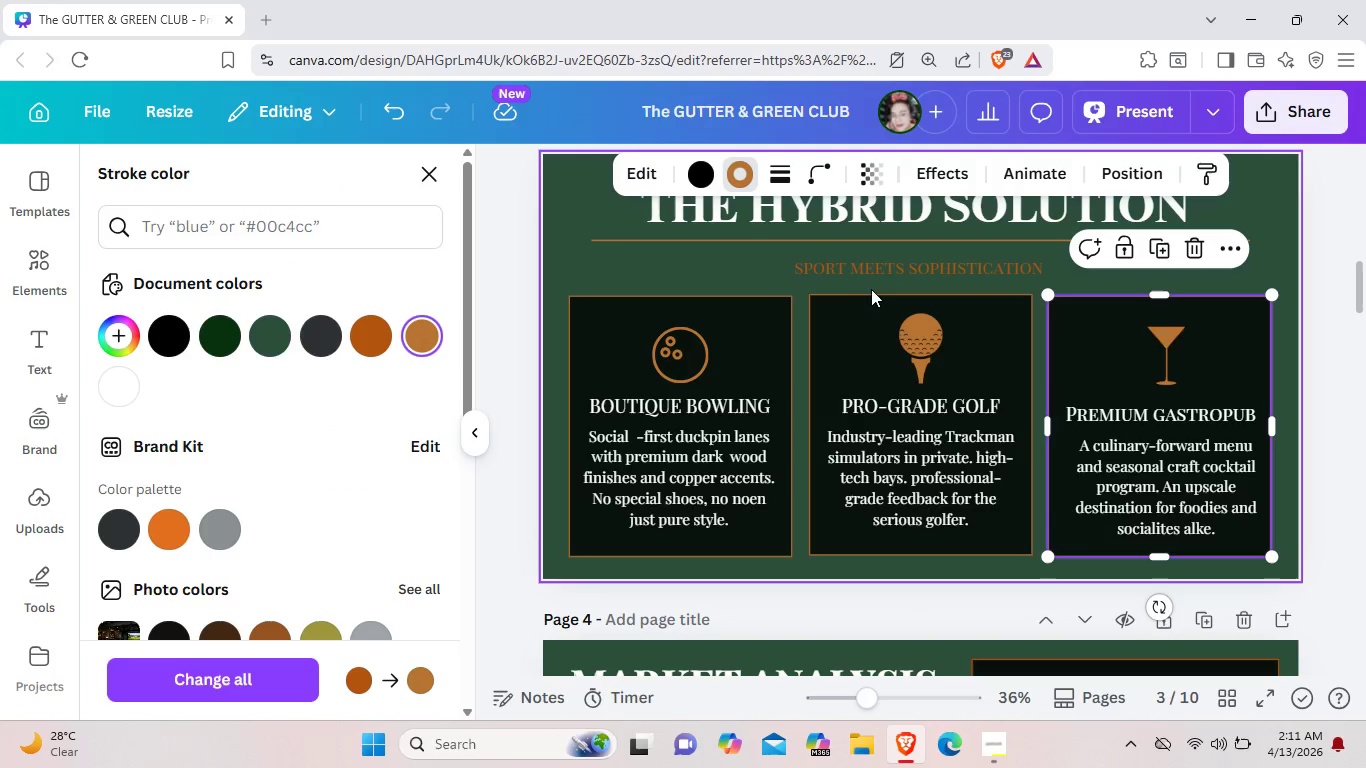 
left_click([863, 288])
 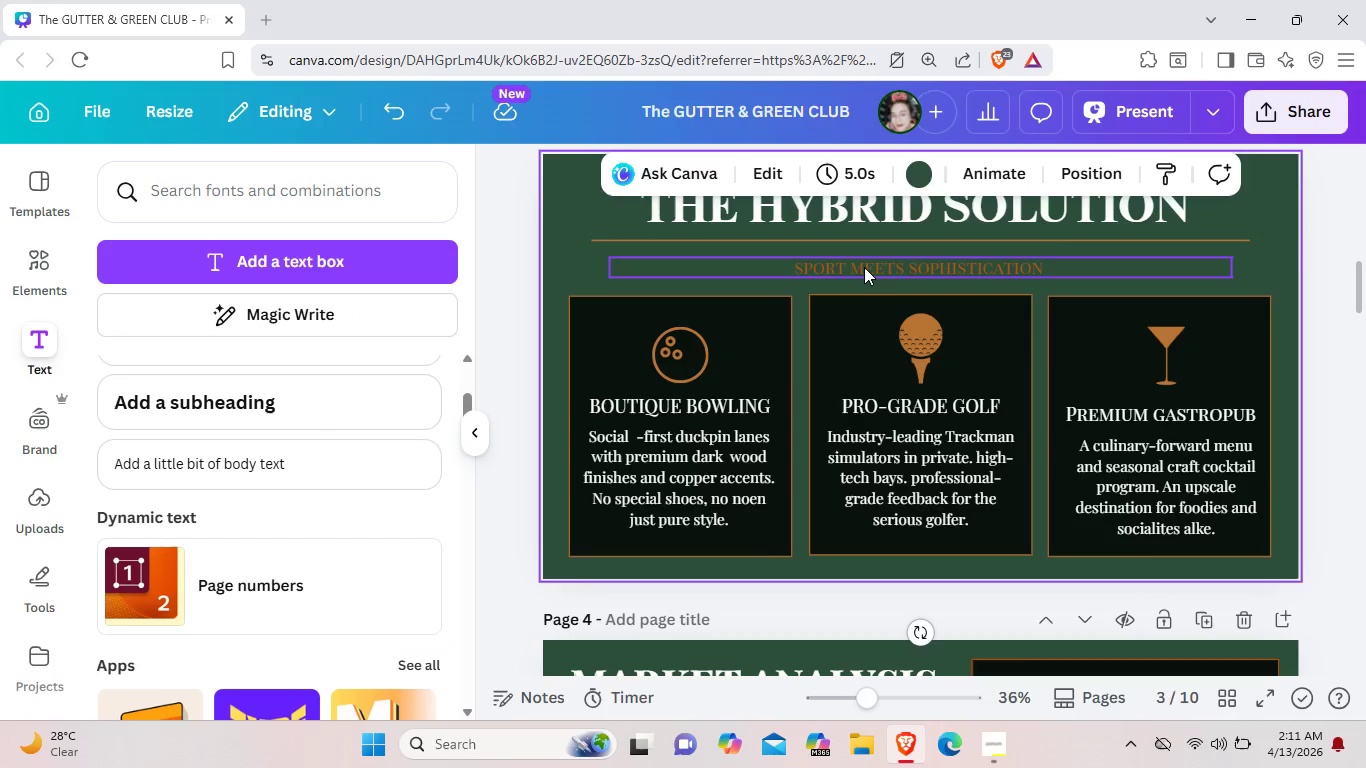 
left_click([864, 267])
 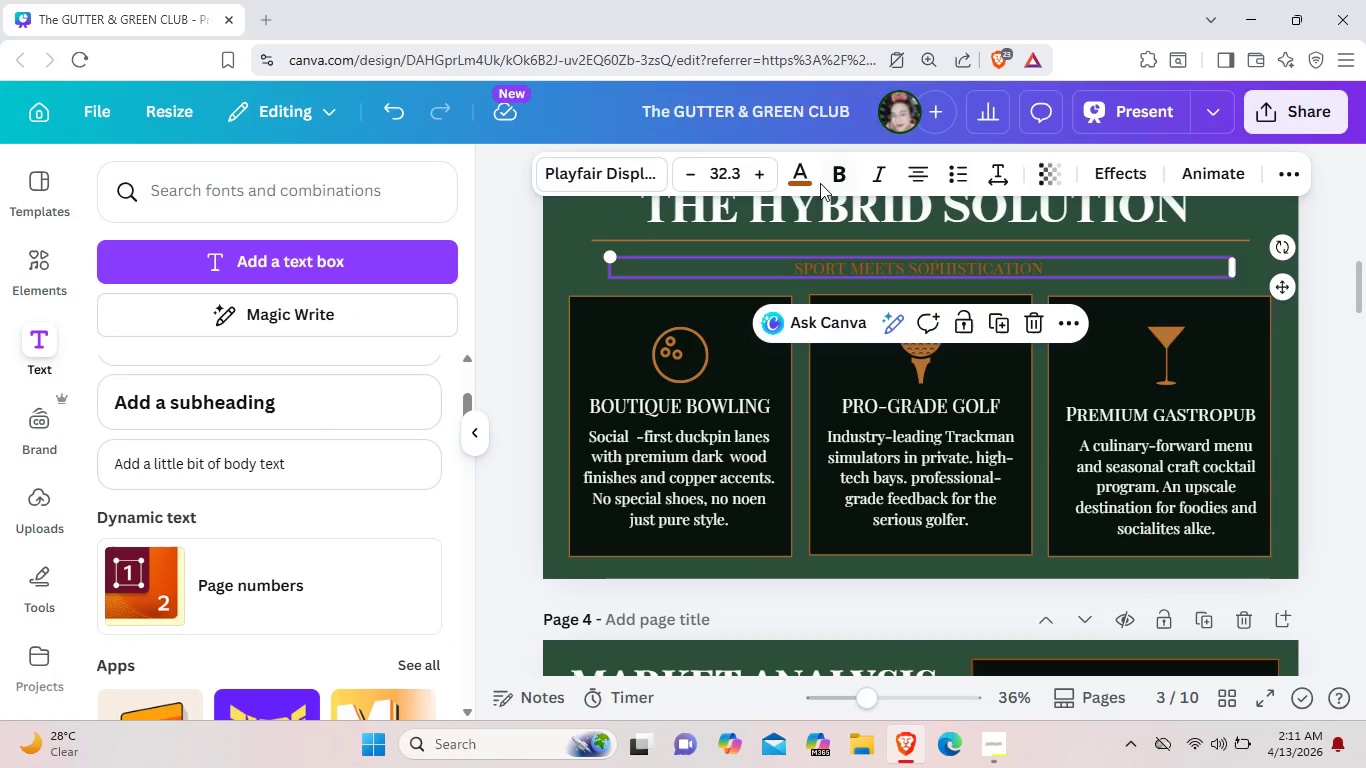 
left_click([811, 177])
 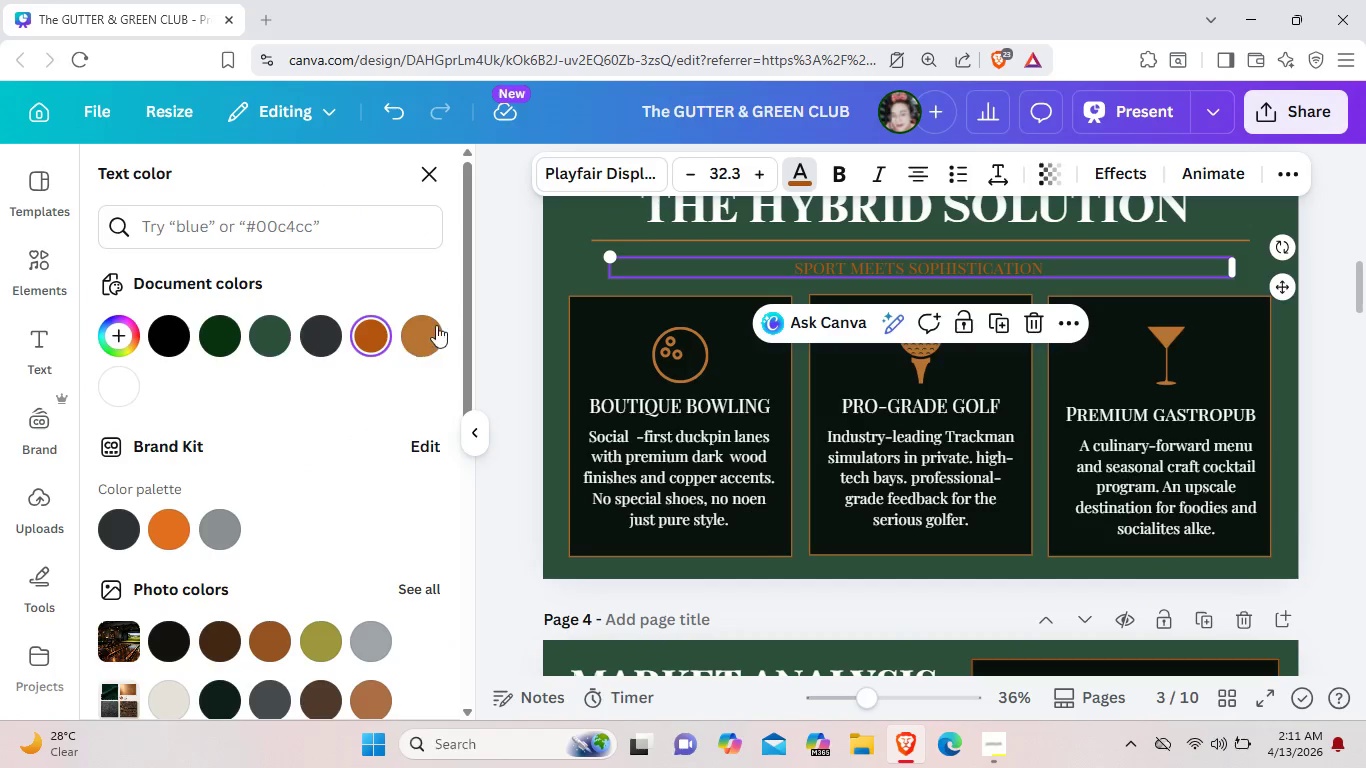 
left_click([436, 325])
 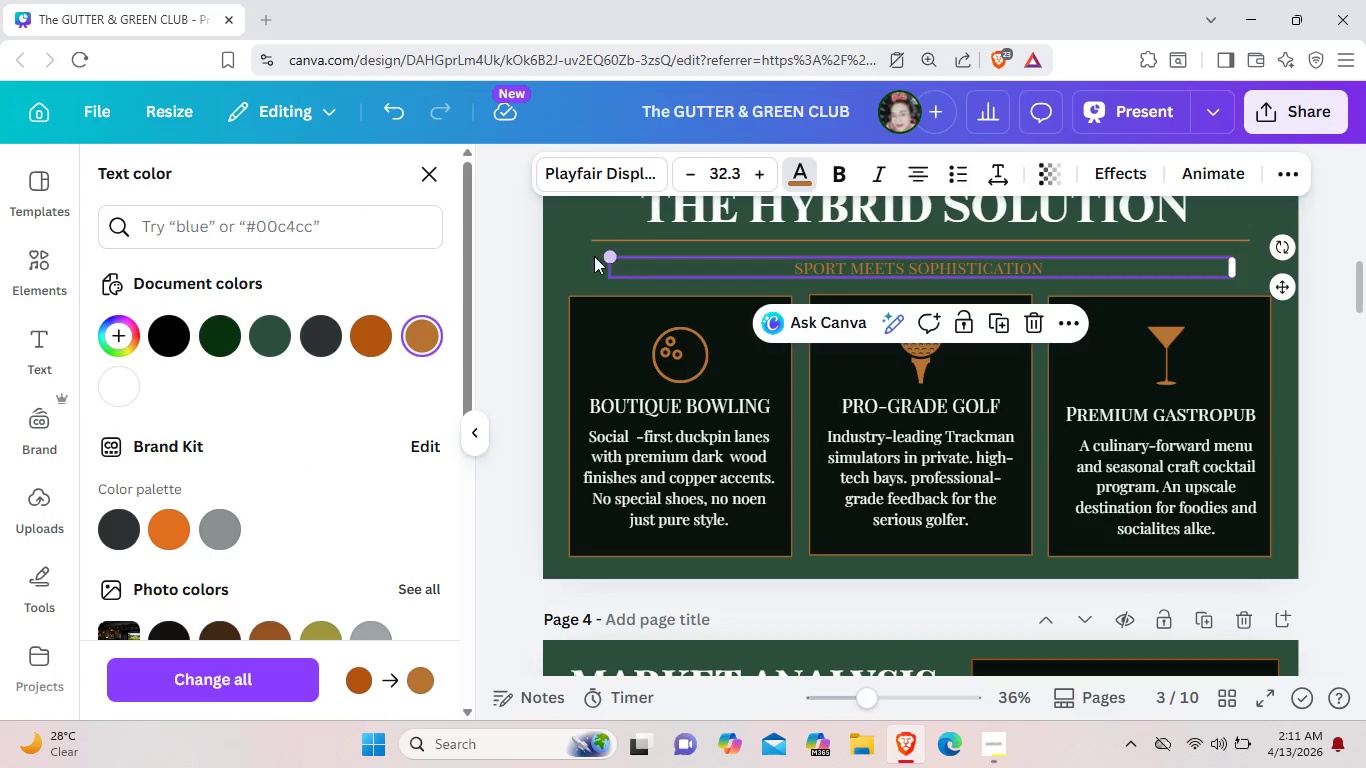 
left_click([584, 256])
 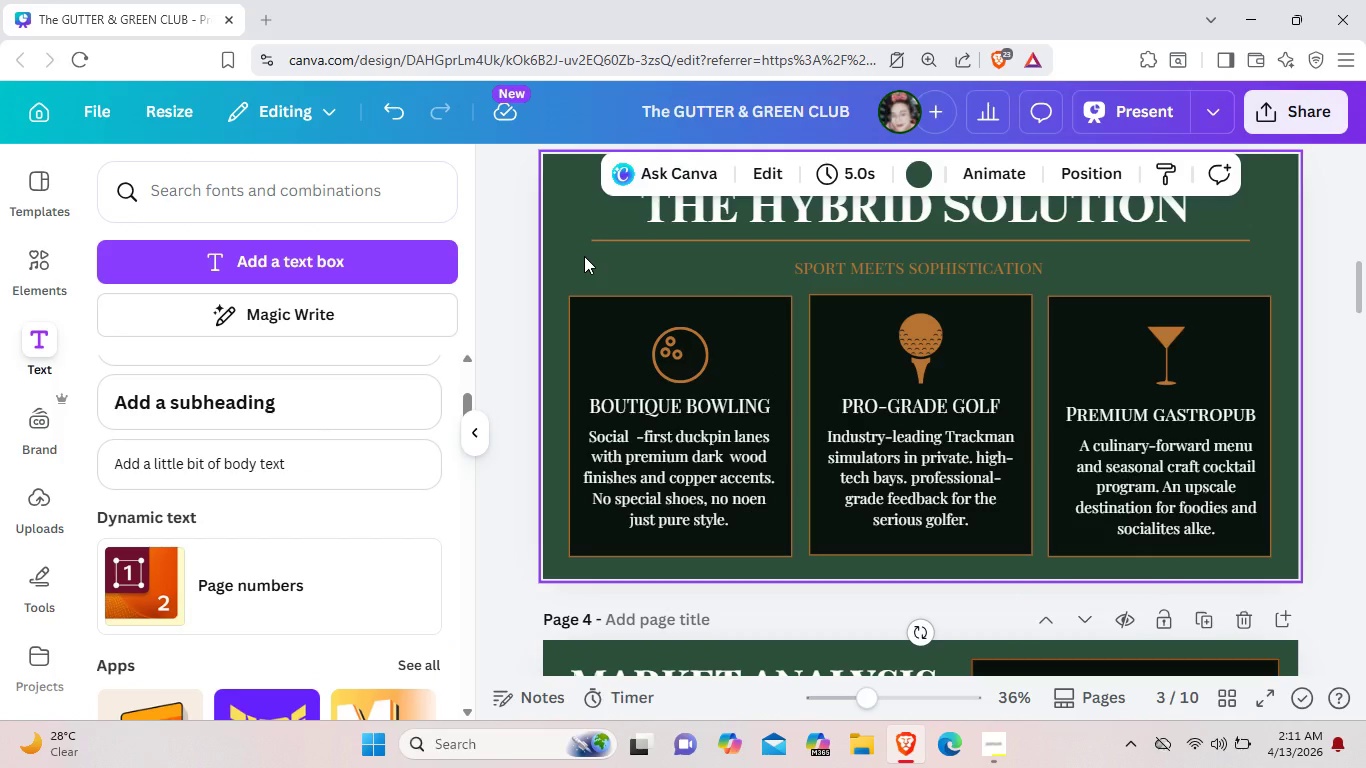 
scroll: coordinate [731, 364], scroll_direction: up, amount: 5.0
 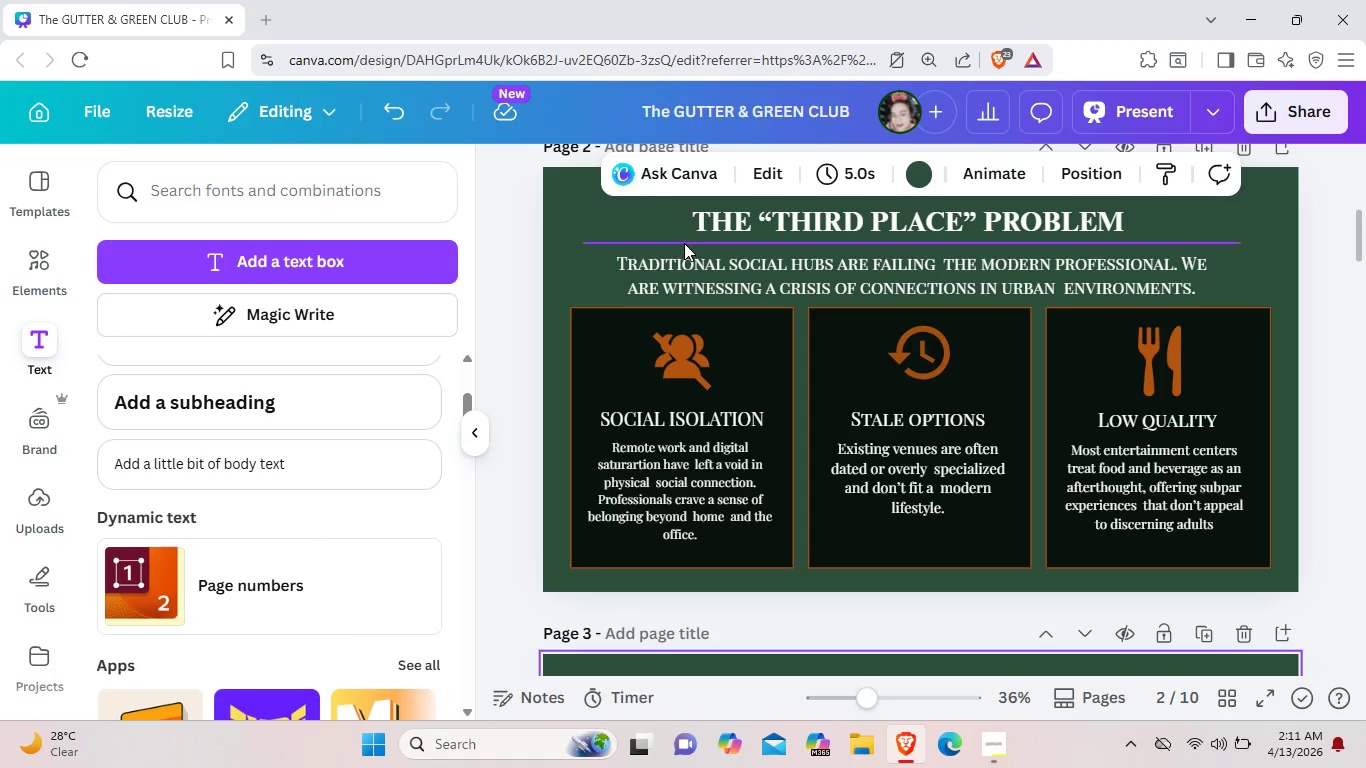 
left_click([684, 243])
 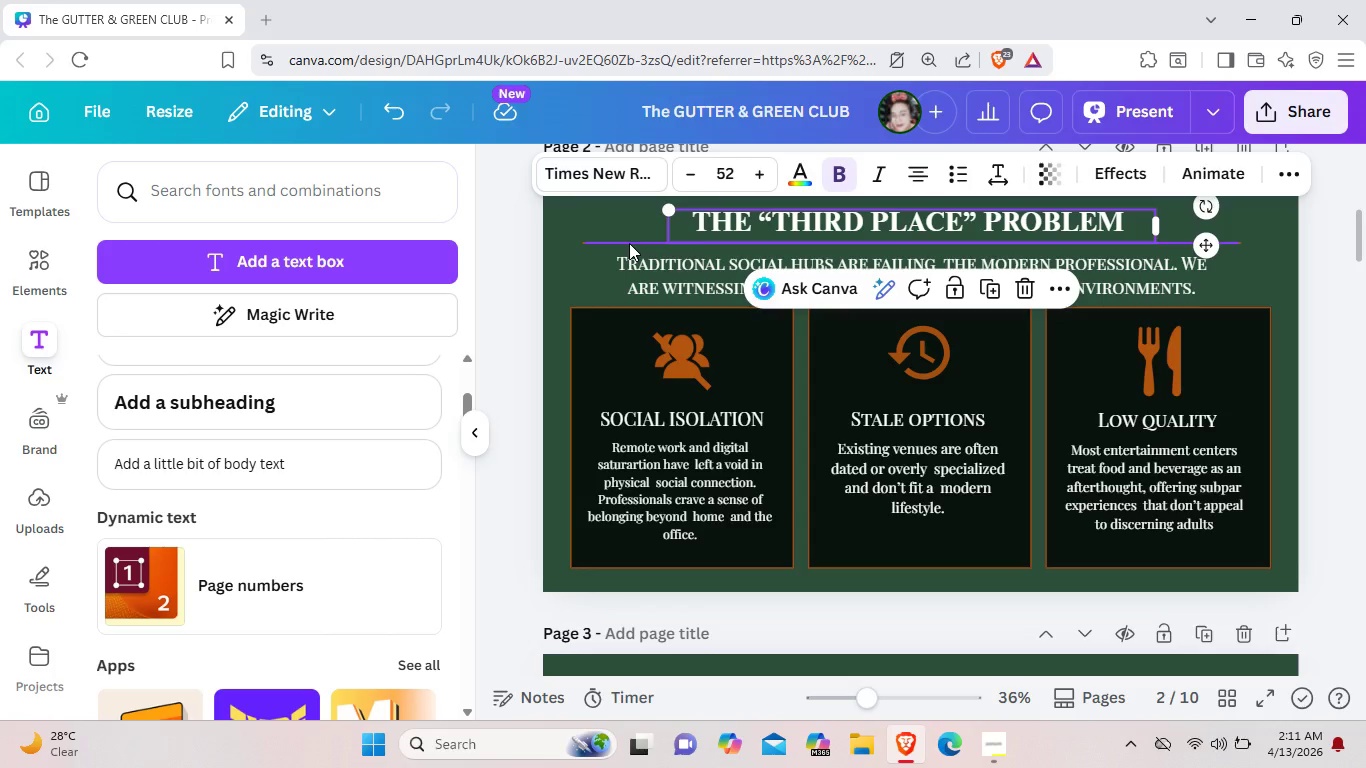 
left_click([629, 243])
 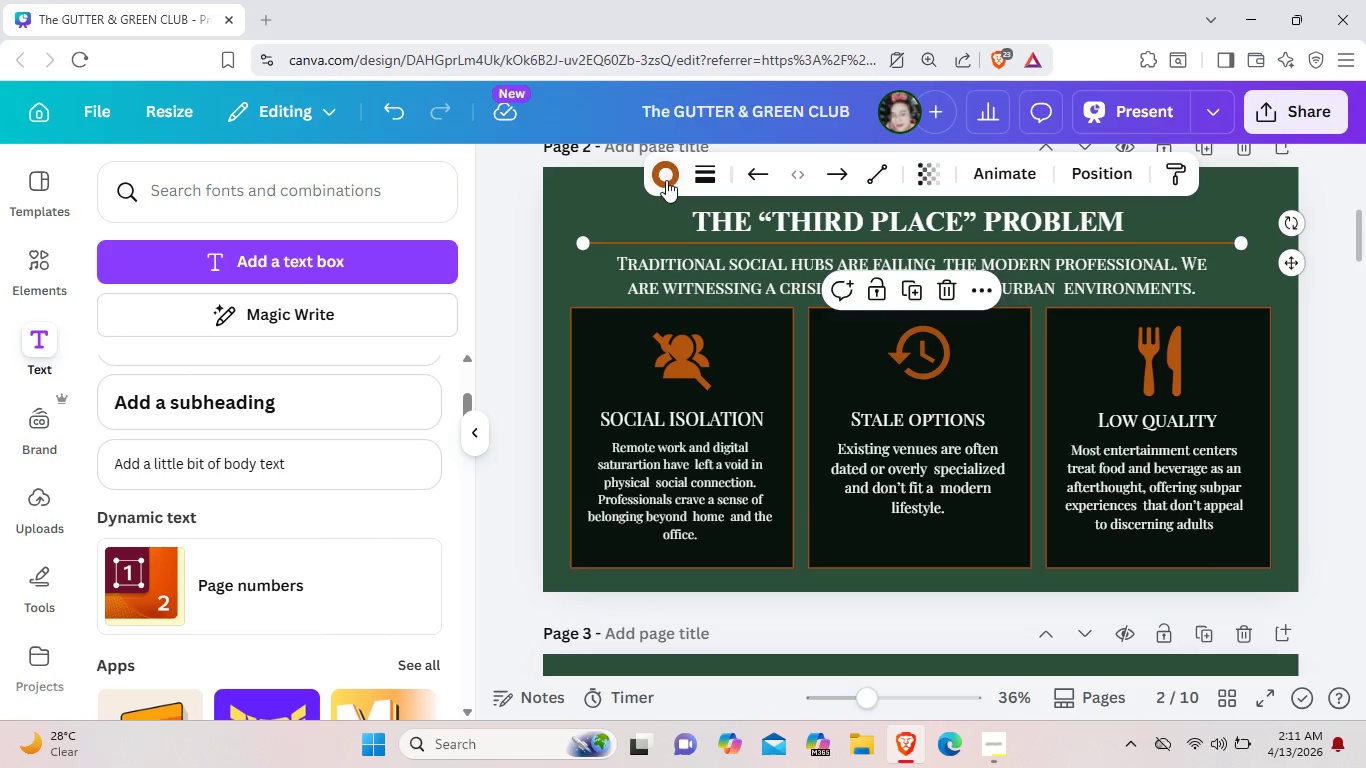 
left_click([666, 180])
 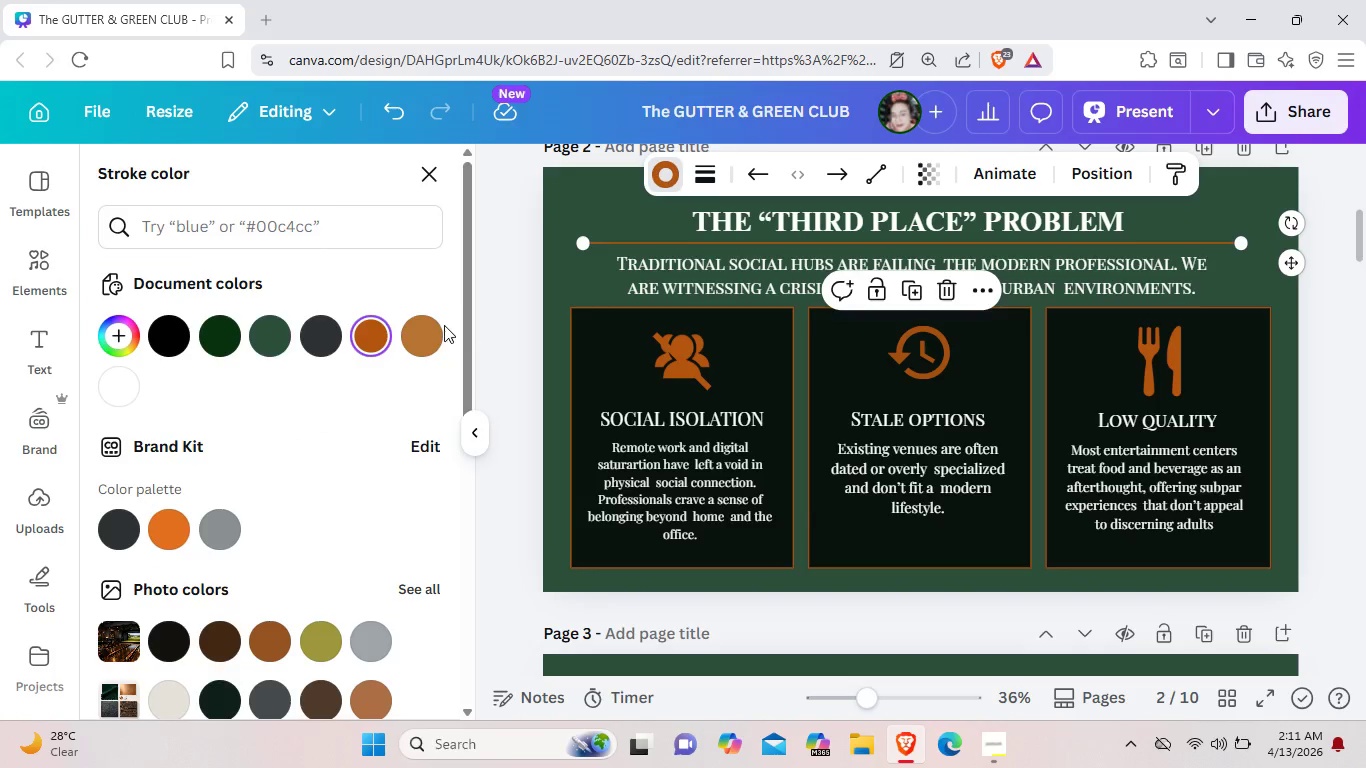 
left_click([438, 327])
 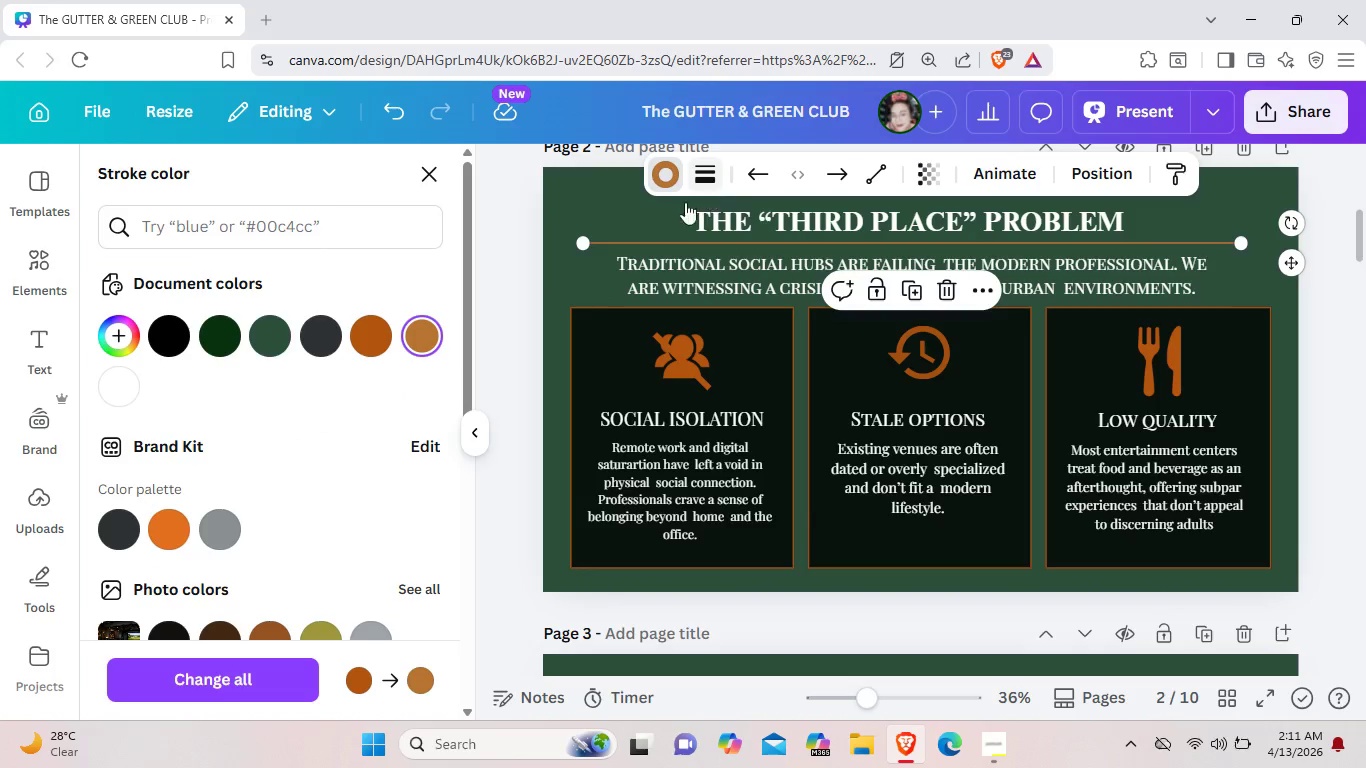 
left_click([593, 312])
 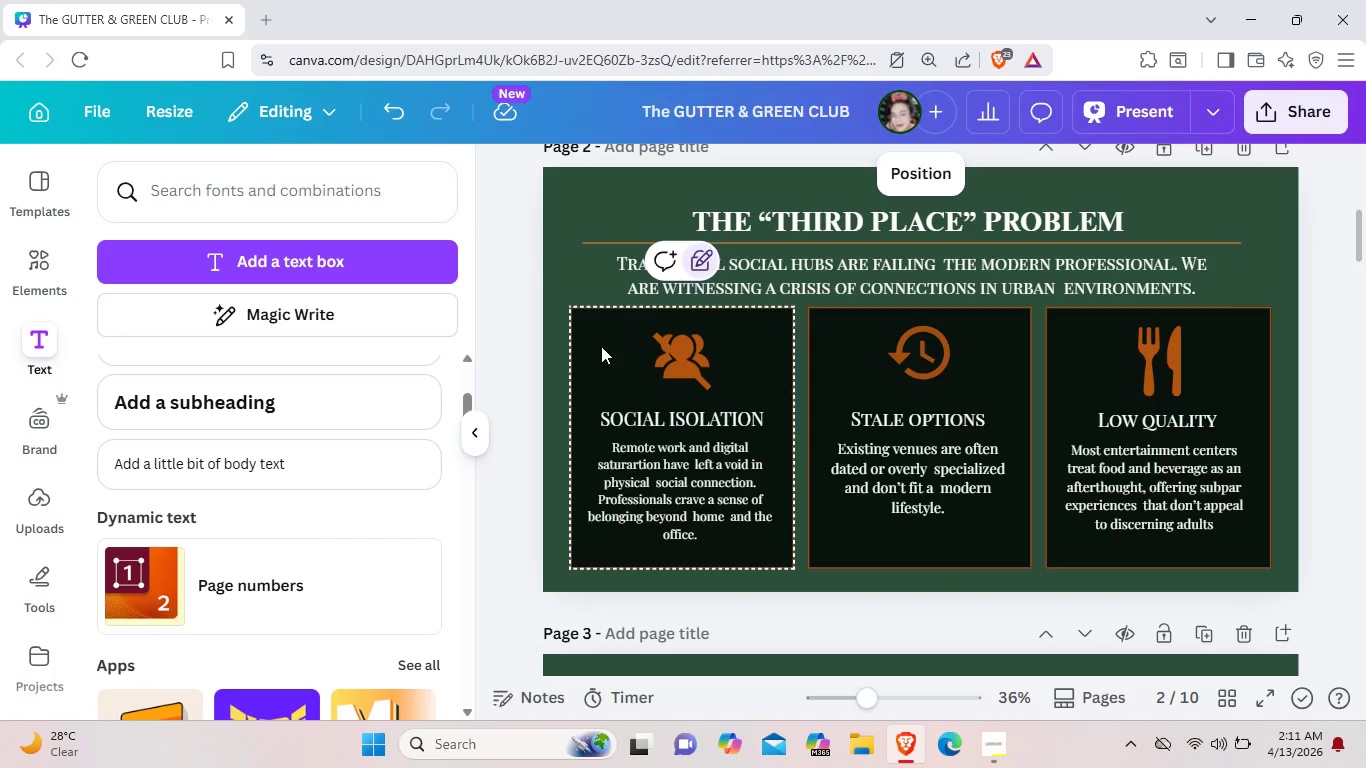 
left_click([599, 344])
 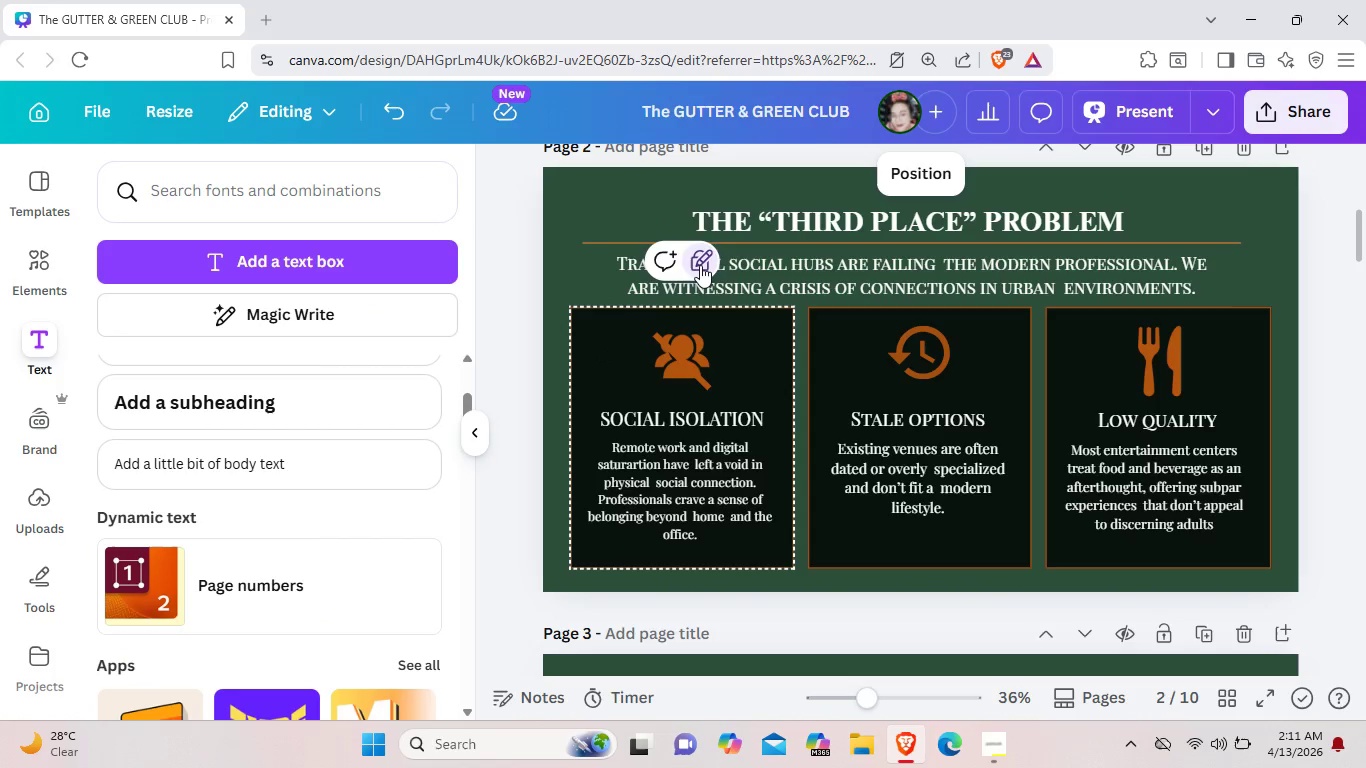 
double_click([700, 265])
 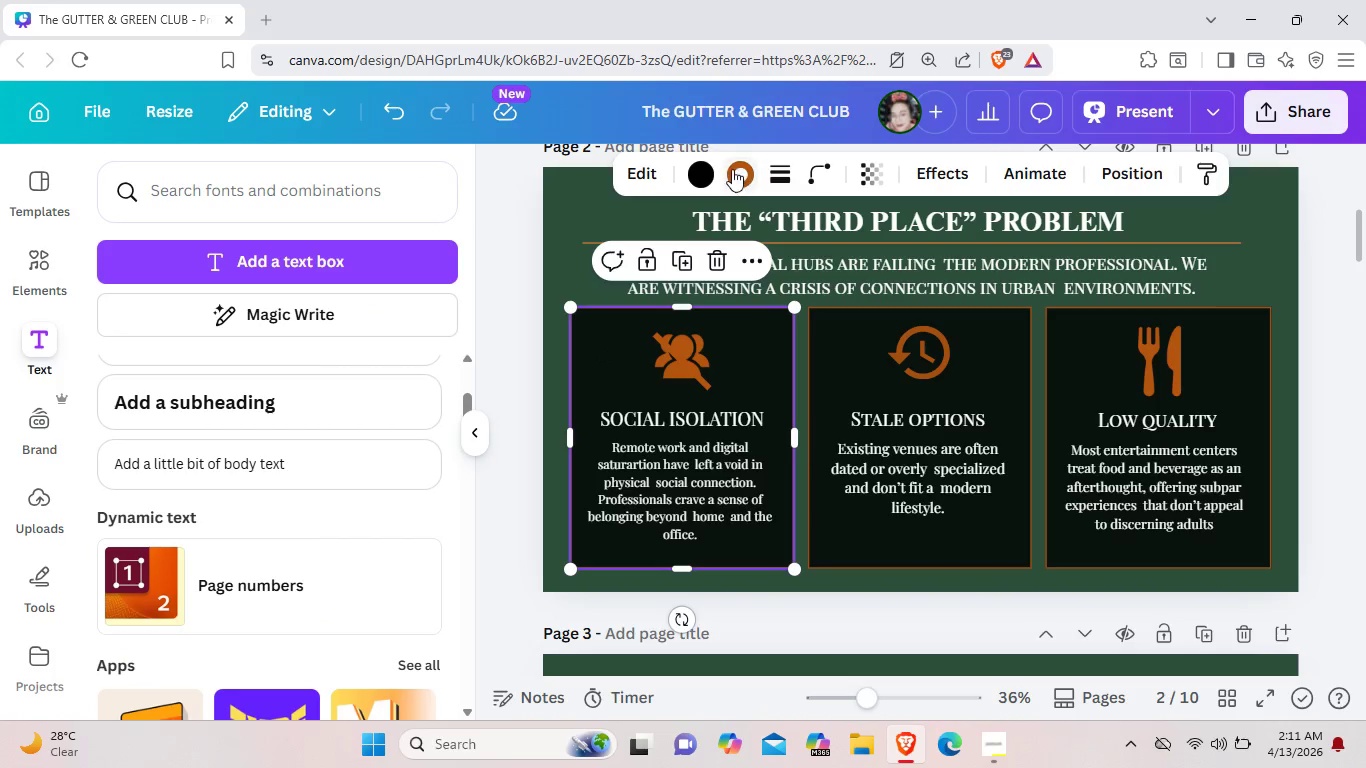 
left_click([732, 169])
 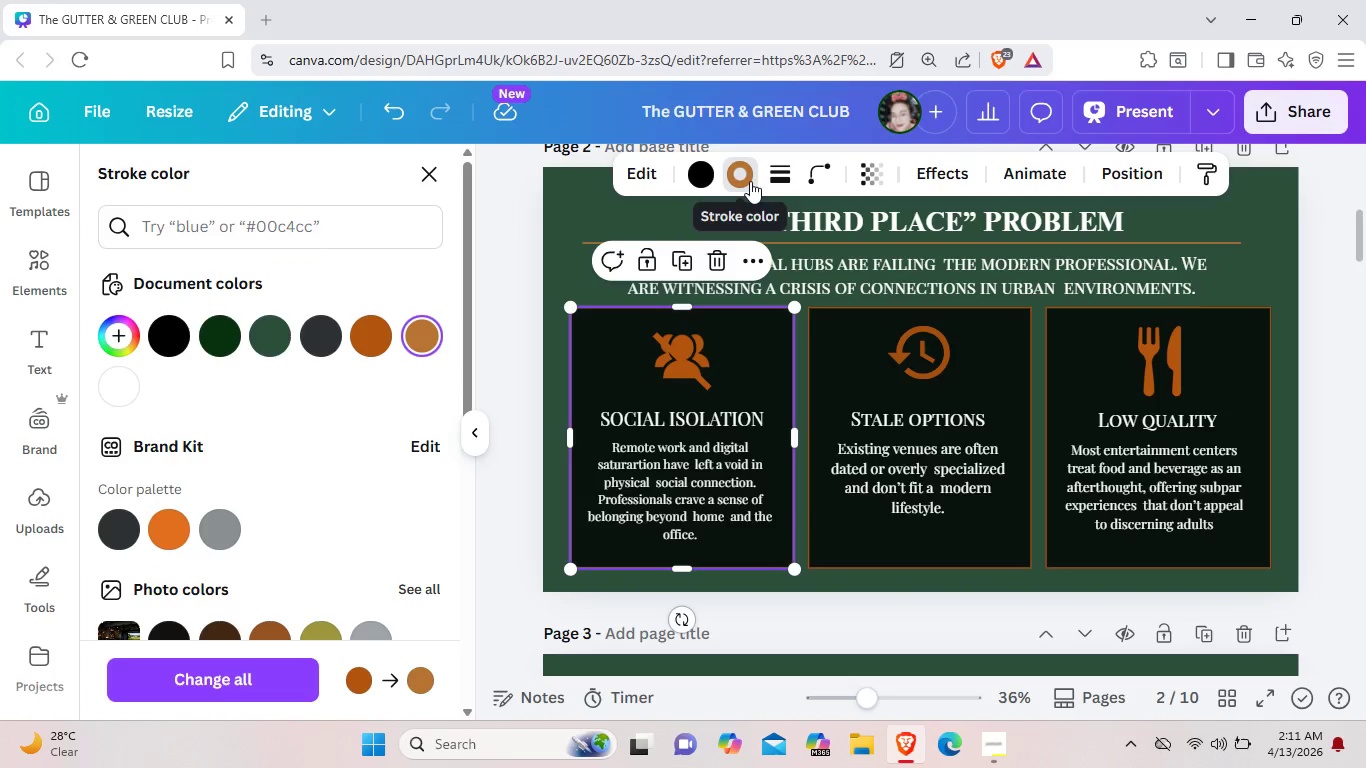 
left_click([861, 310])
 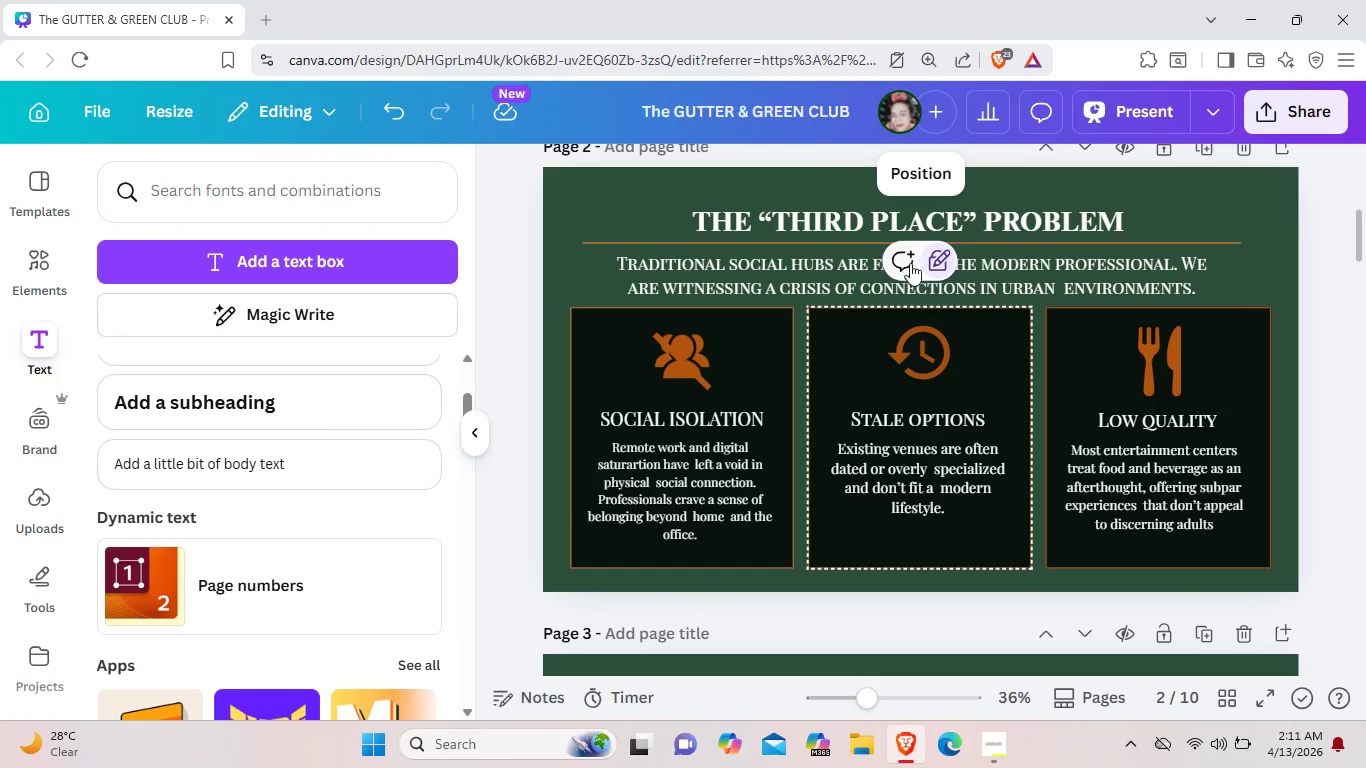 
double_click([933, 259])
 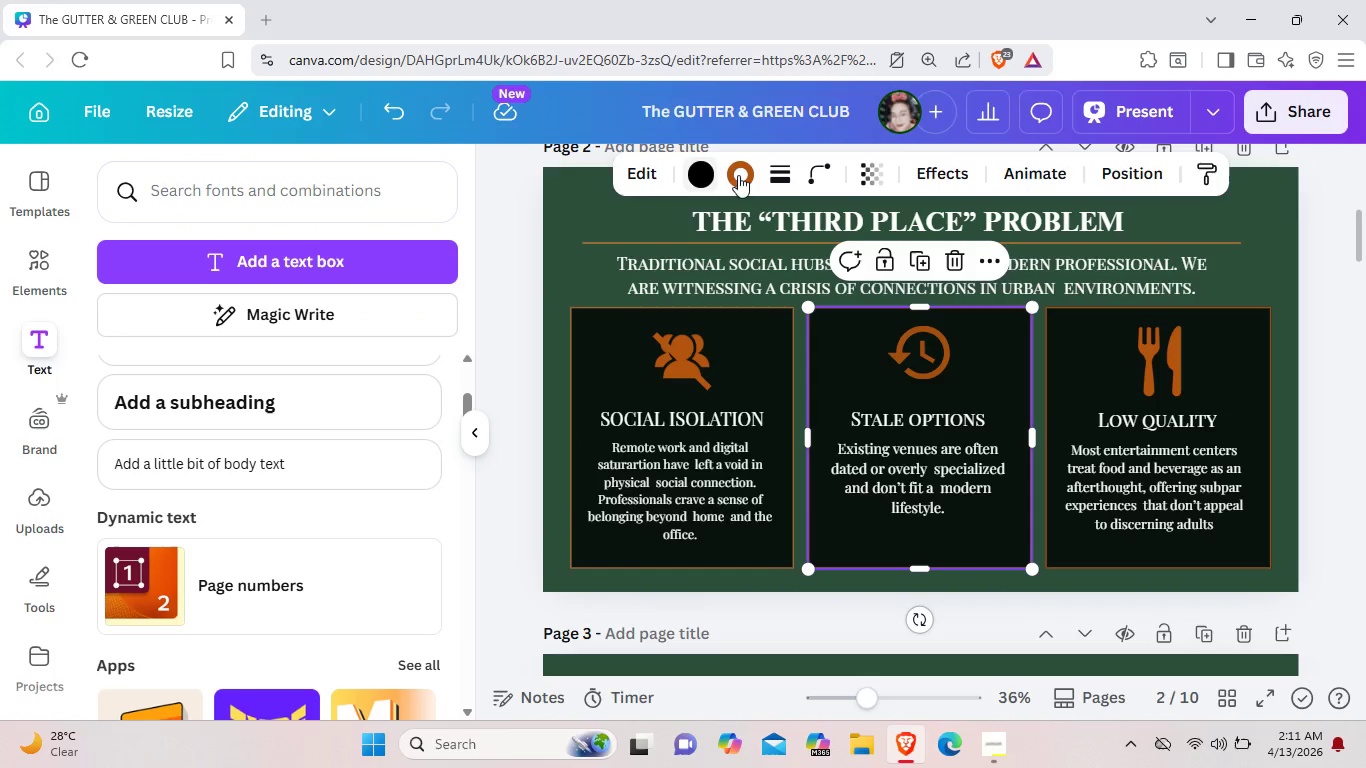 
left_click([749, 175])
 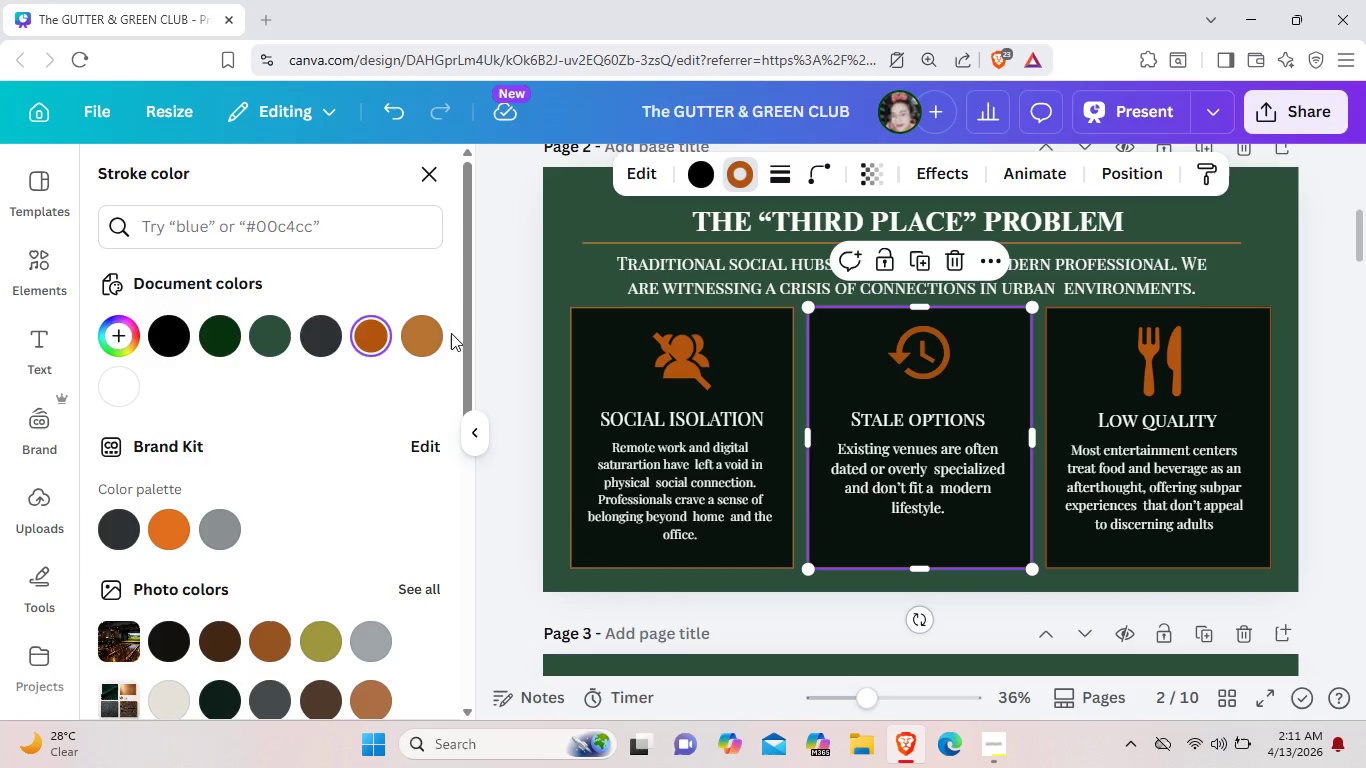 
left_click([441, 333])
 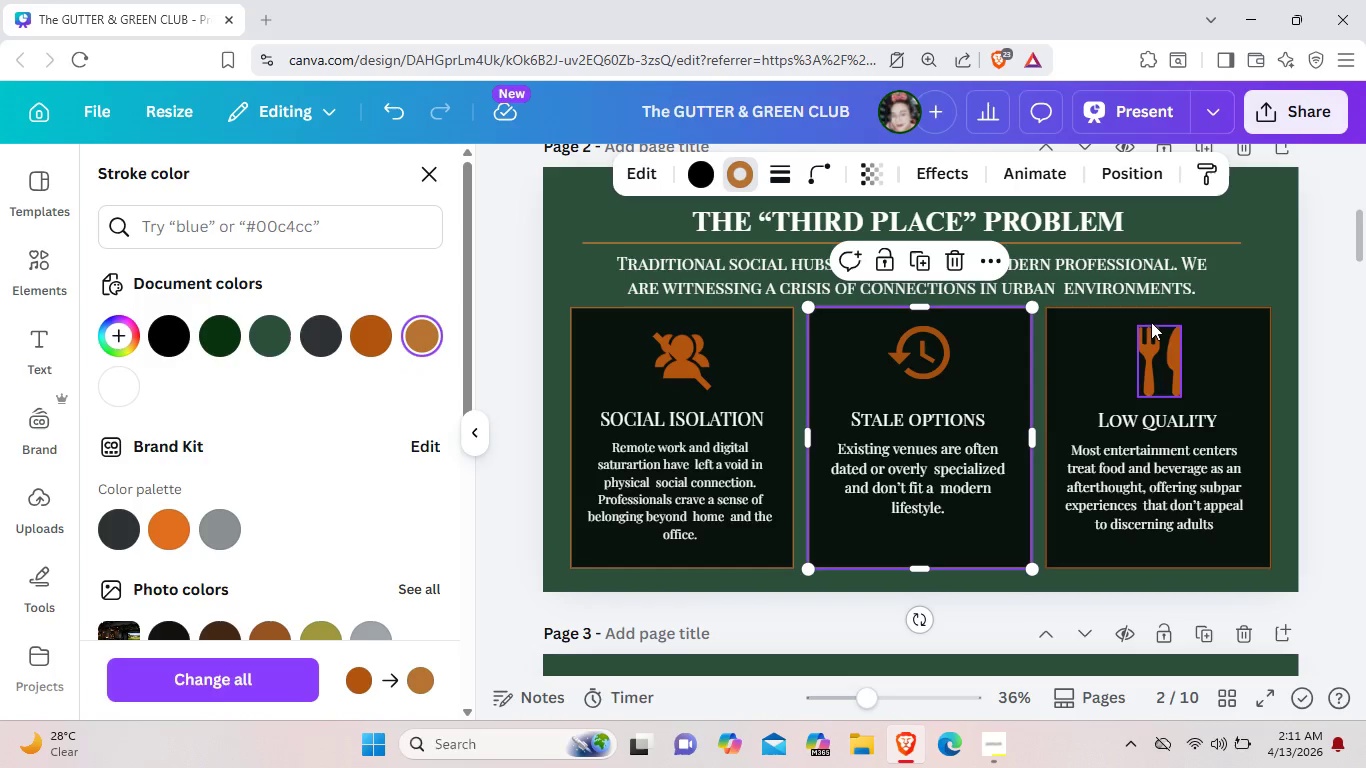 
left_click([1101, 316])
 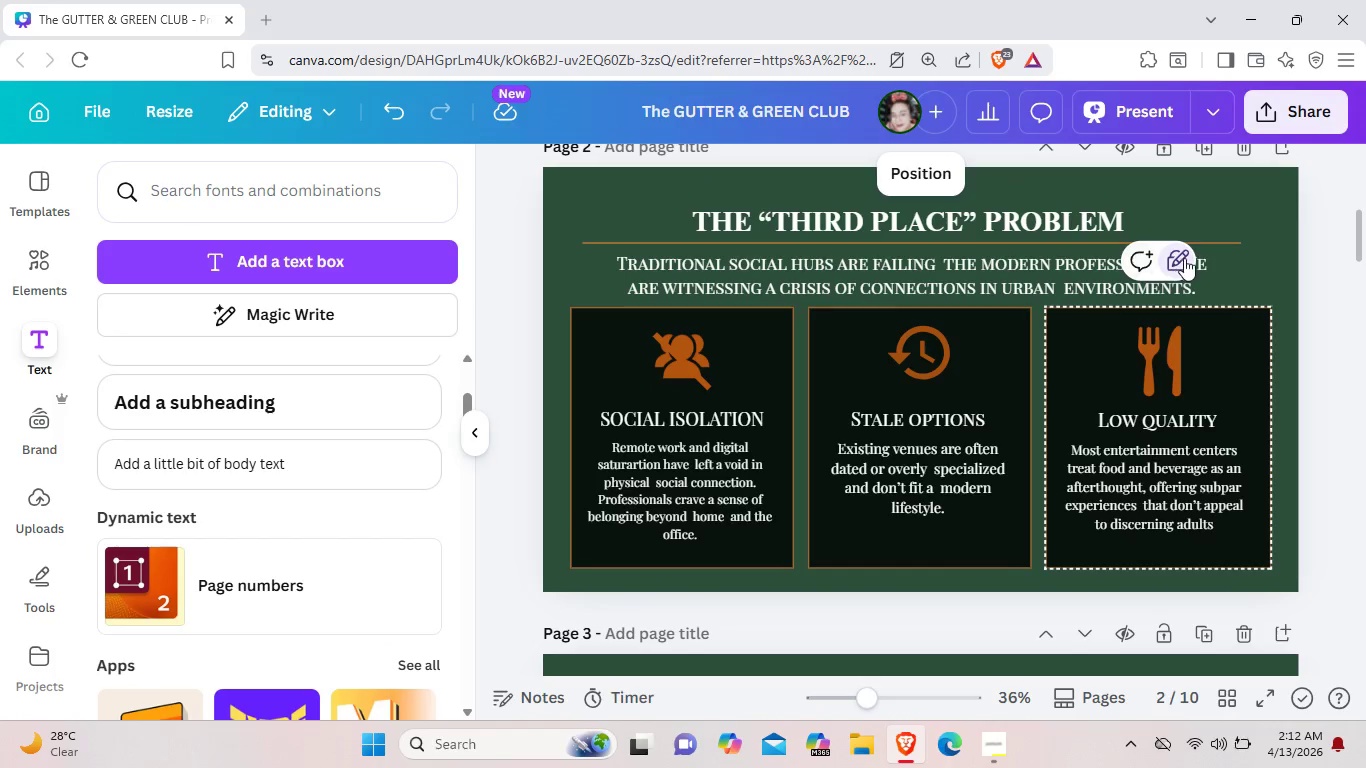 
double_click([1184, 259])
 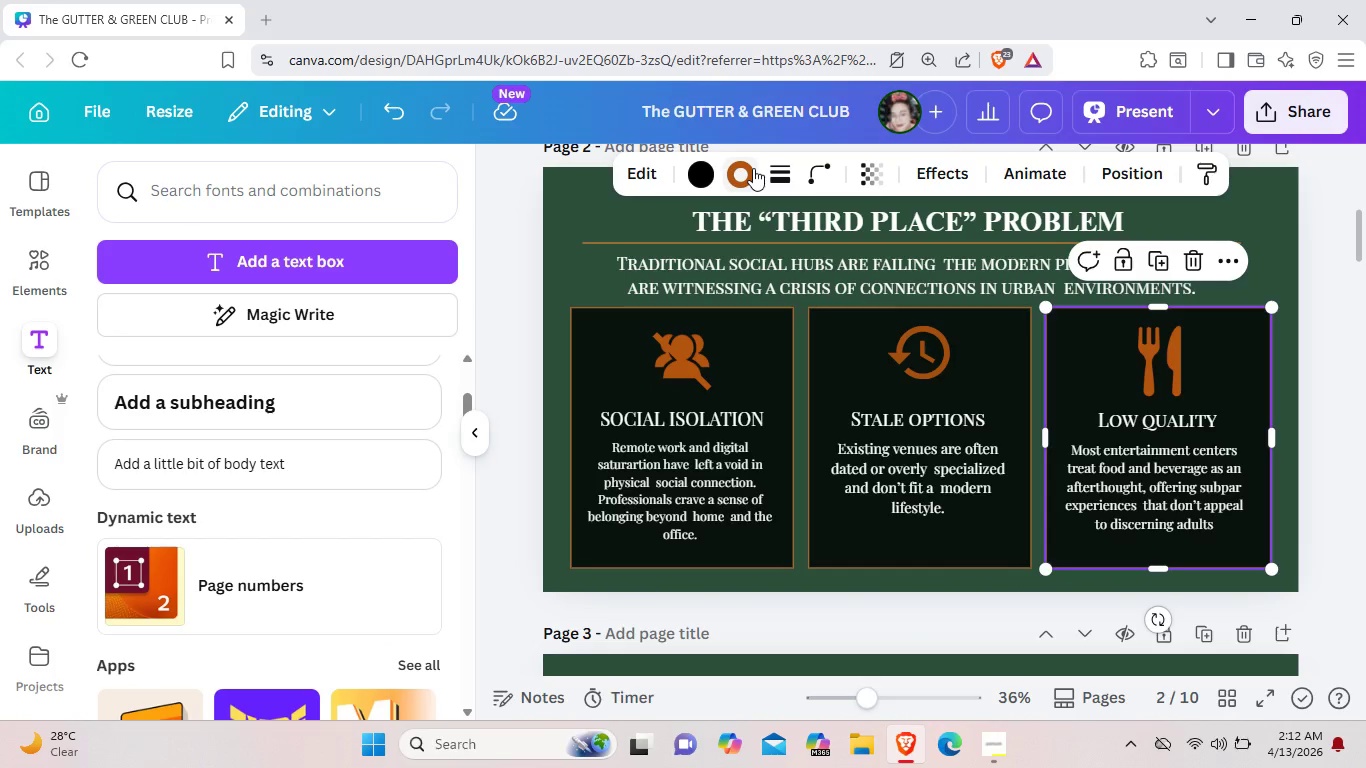 
left_click([753, 168])
 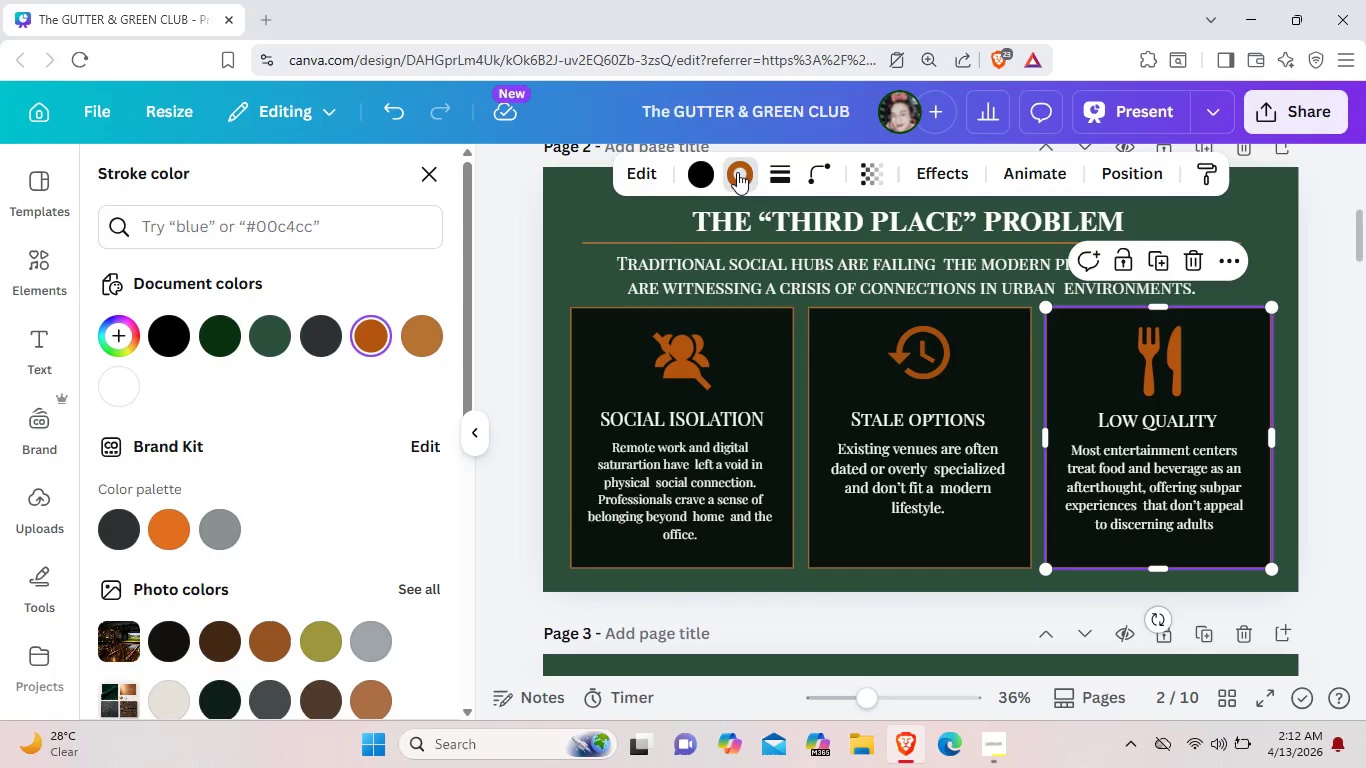 
left_click([425, 332])
 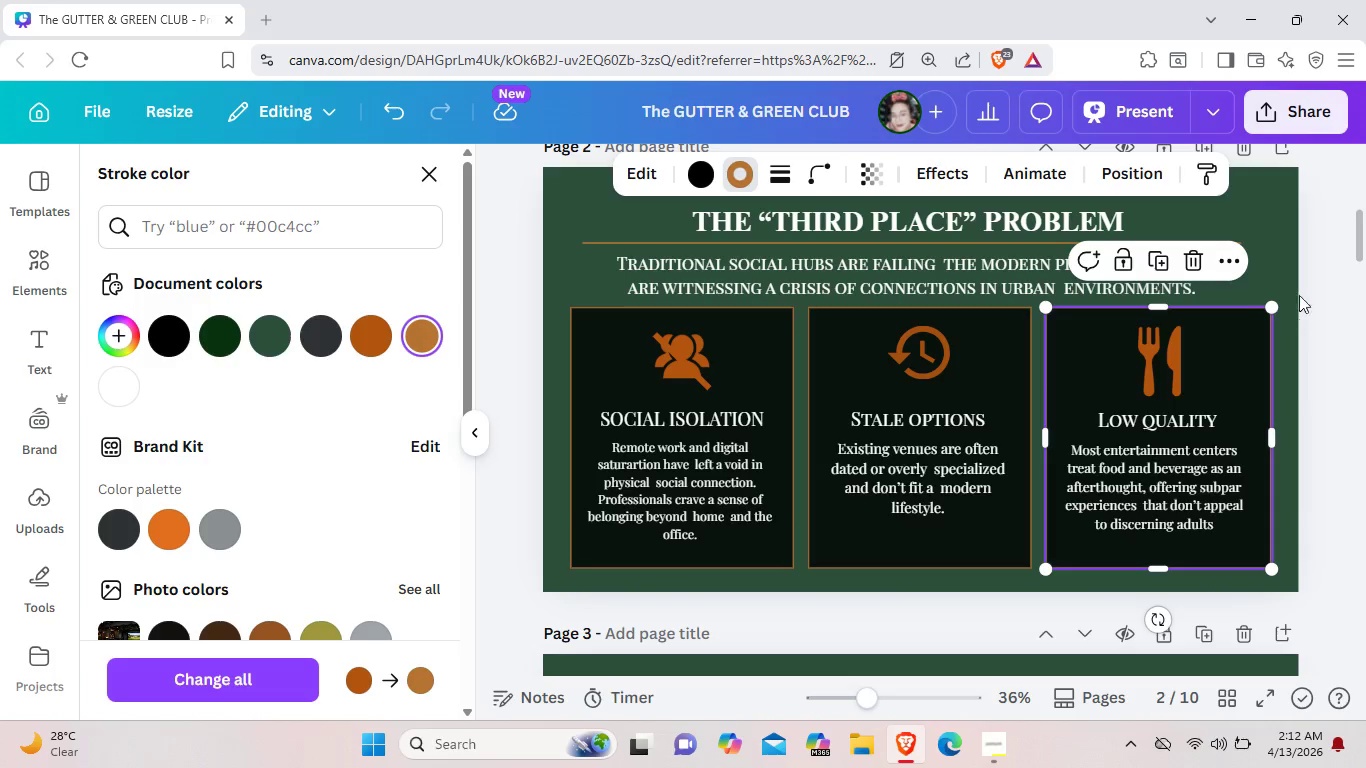 
left_click([1271, 264])
 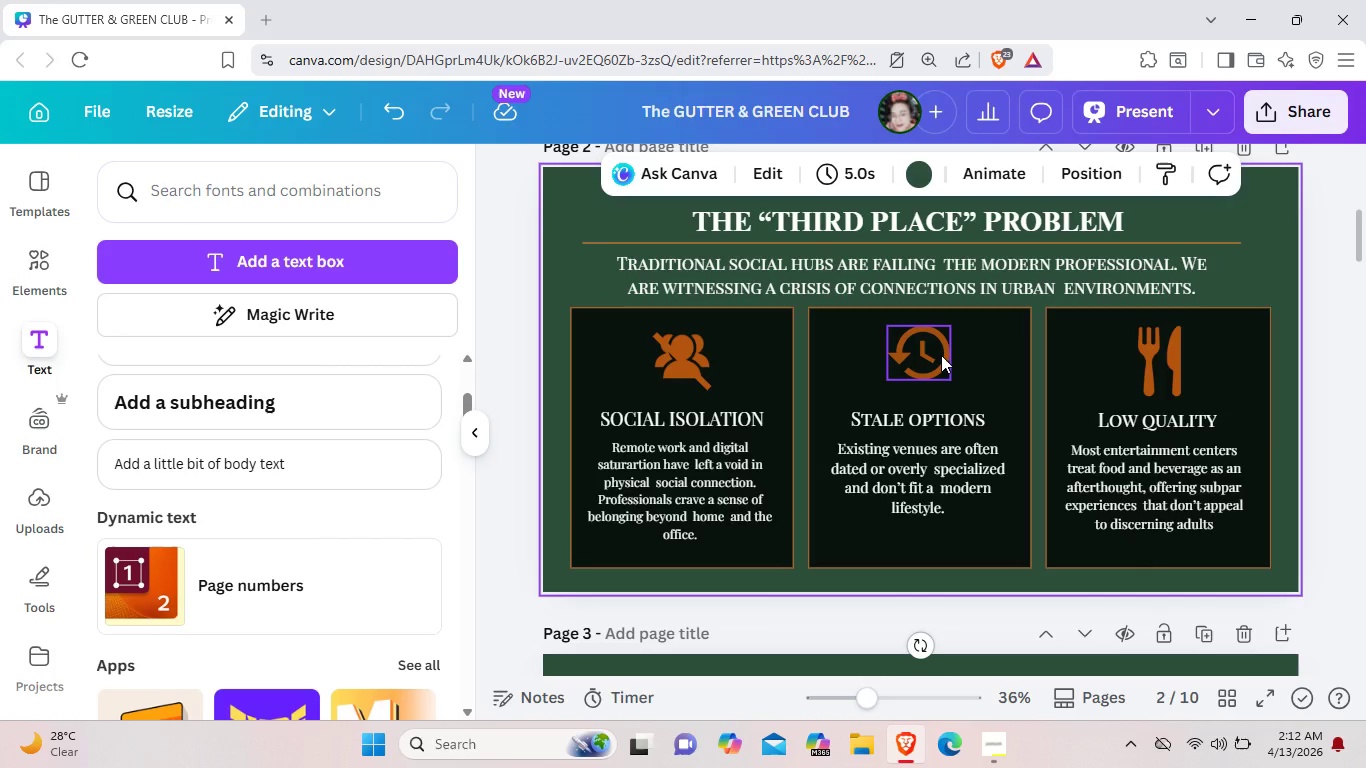 
left_click([941, 355])
 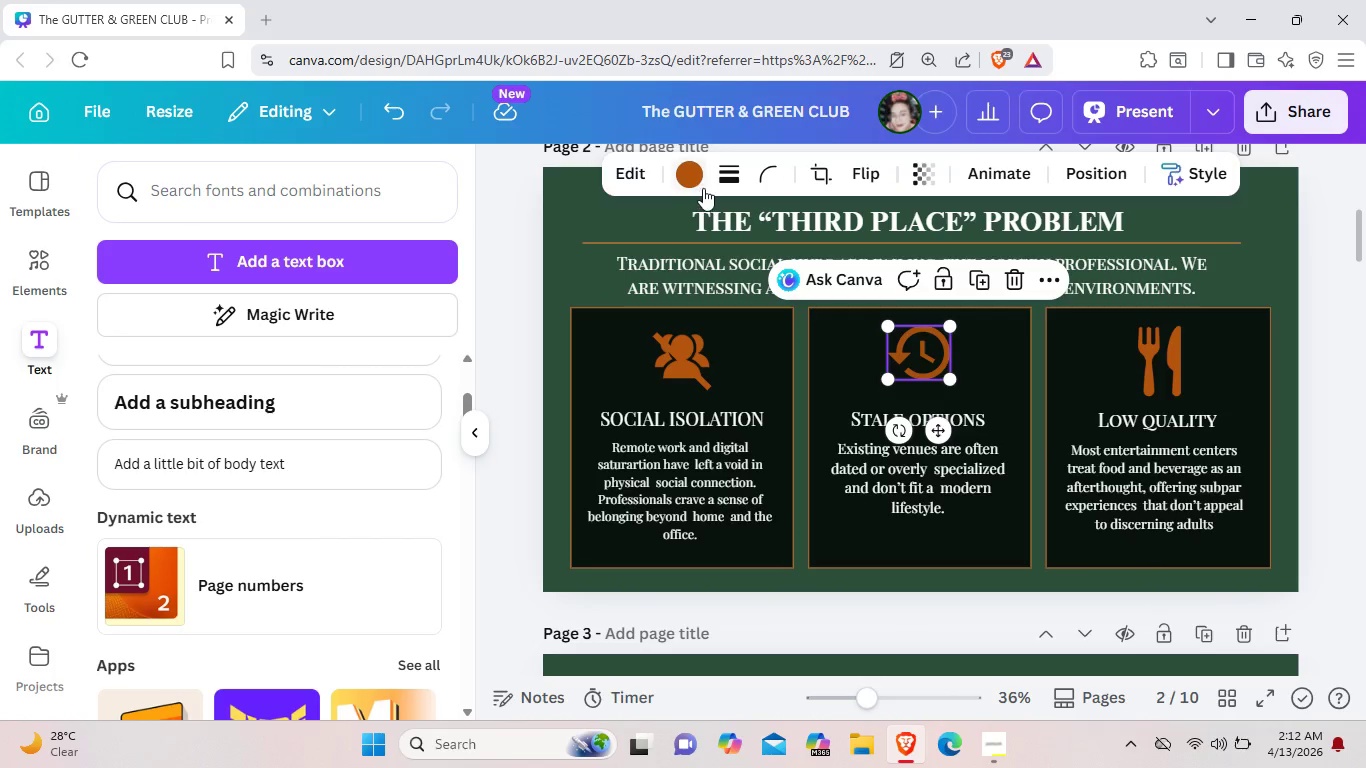 
left_click([691, 180])
 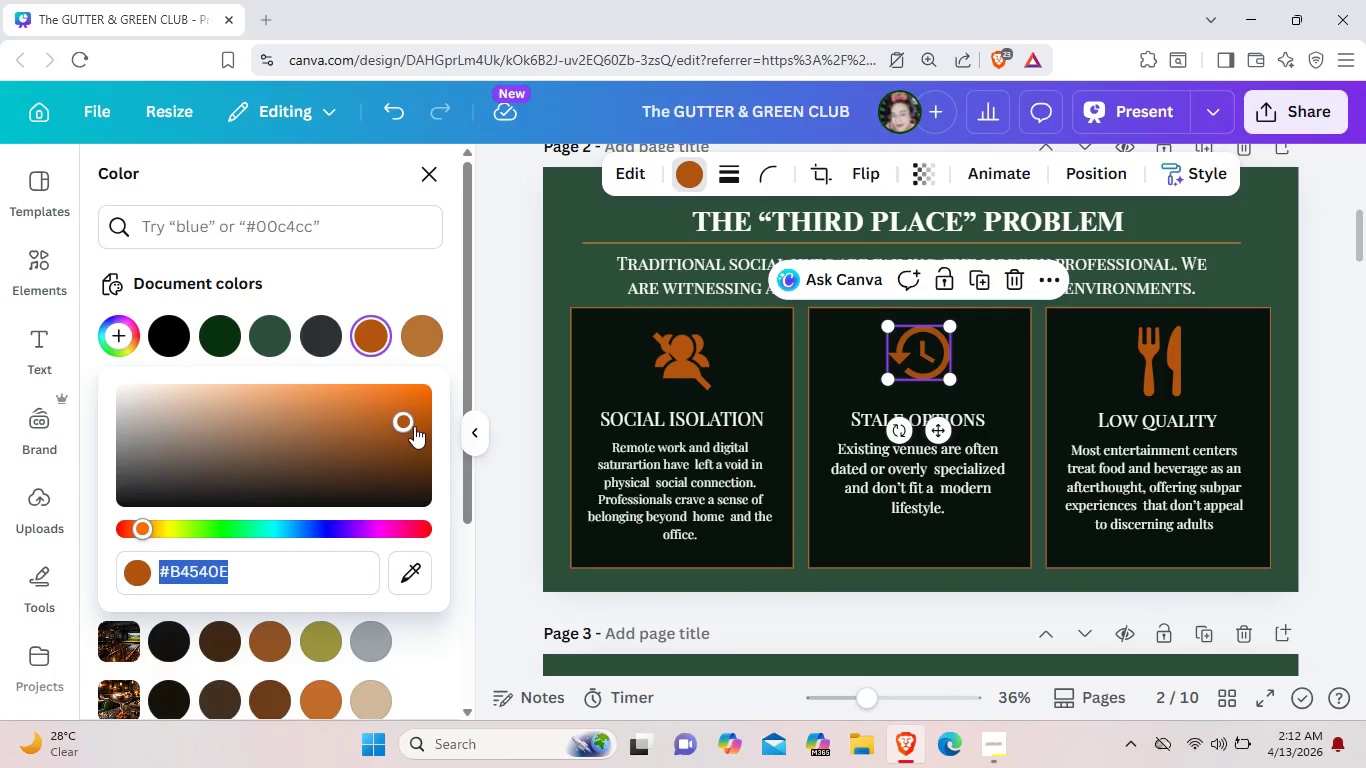 
left_click([425, 334])
 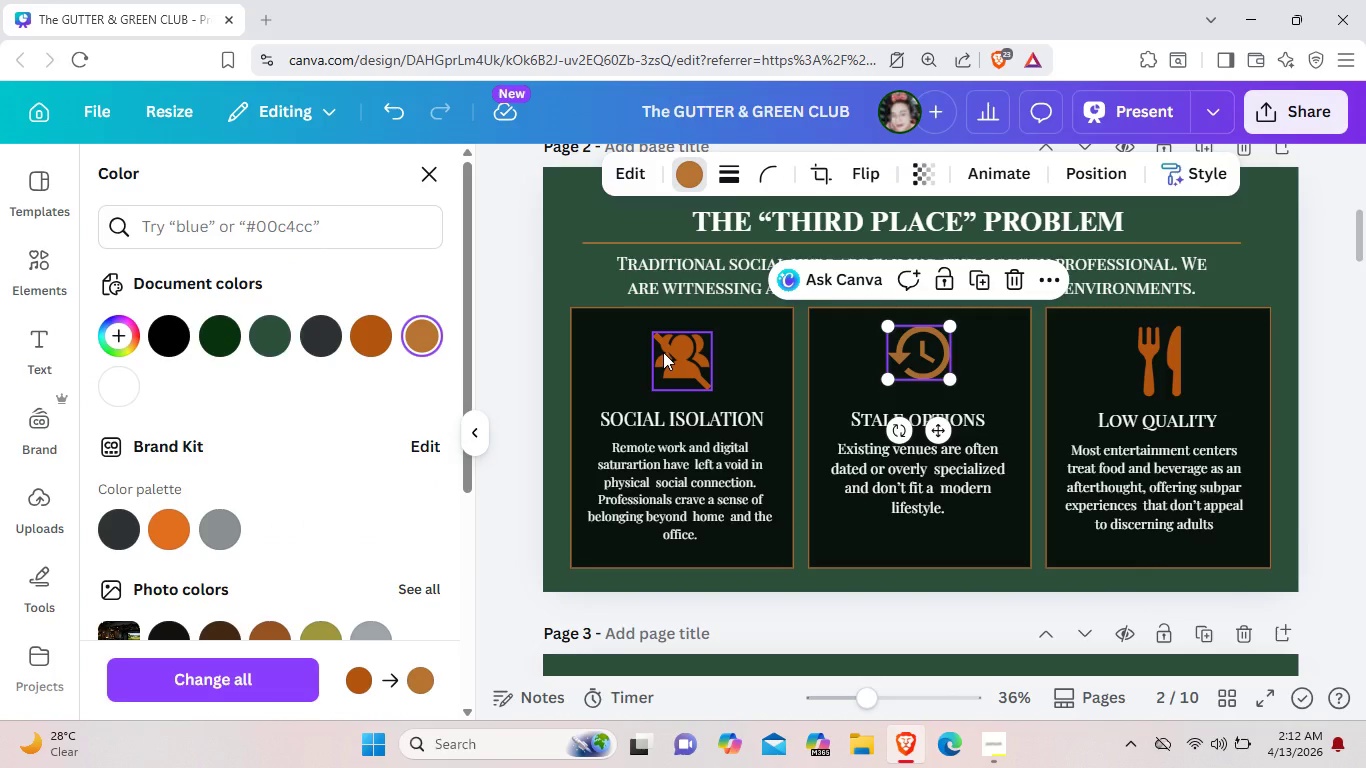 
left_click([663, 352])
 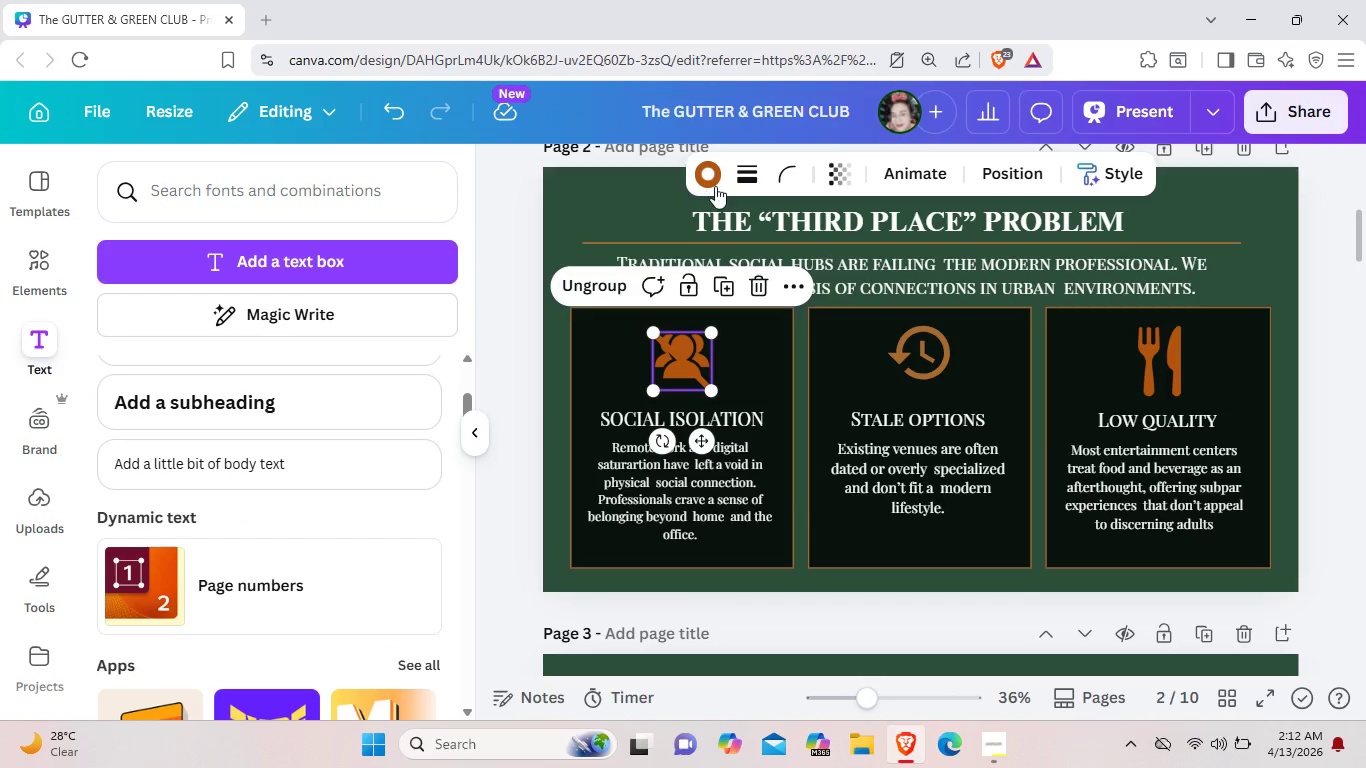 
left_click([715, 185])
 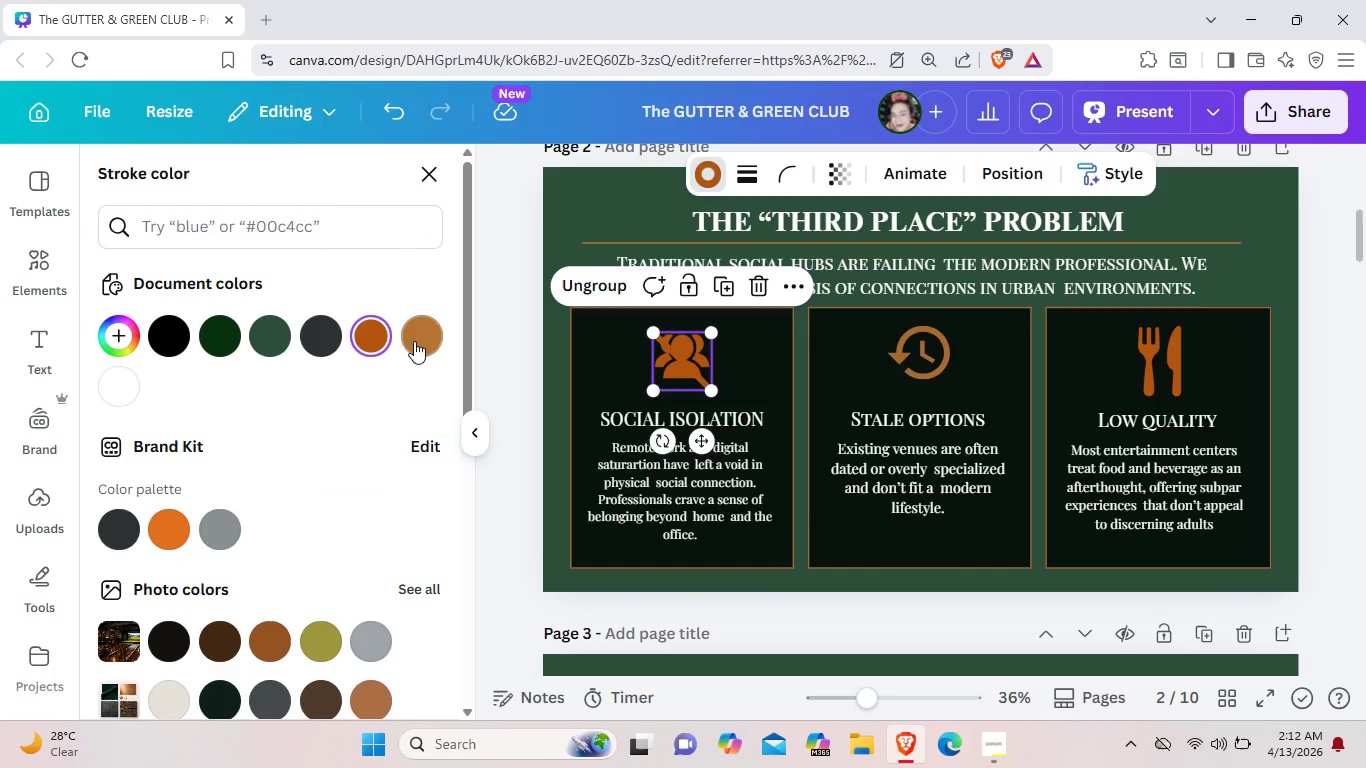 
left_click([414, 337])
 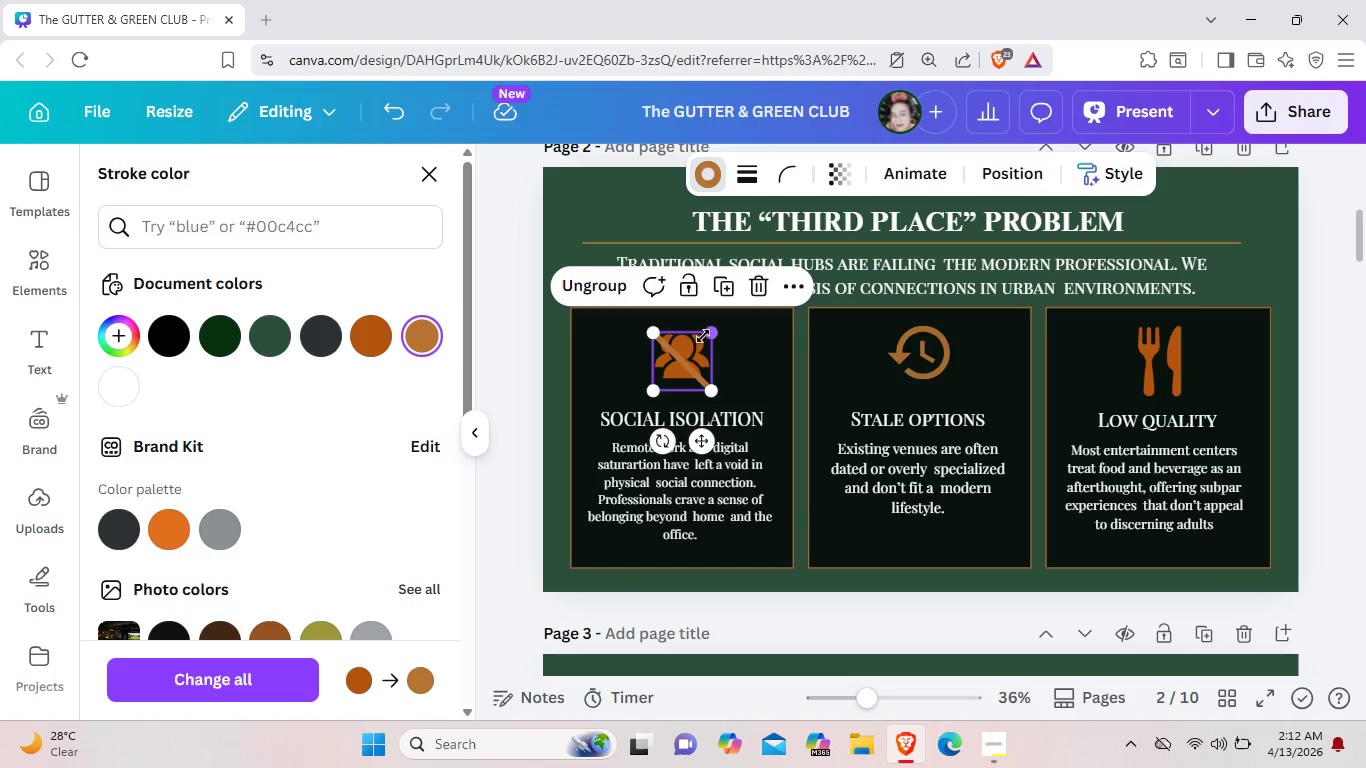 
left_click([703, 336])
 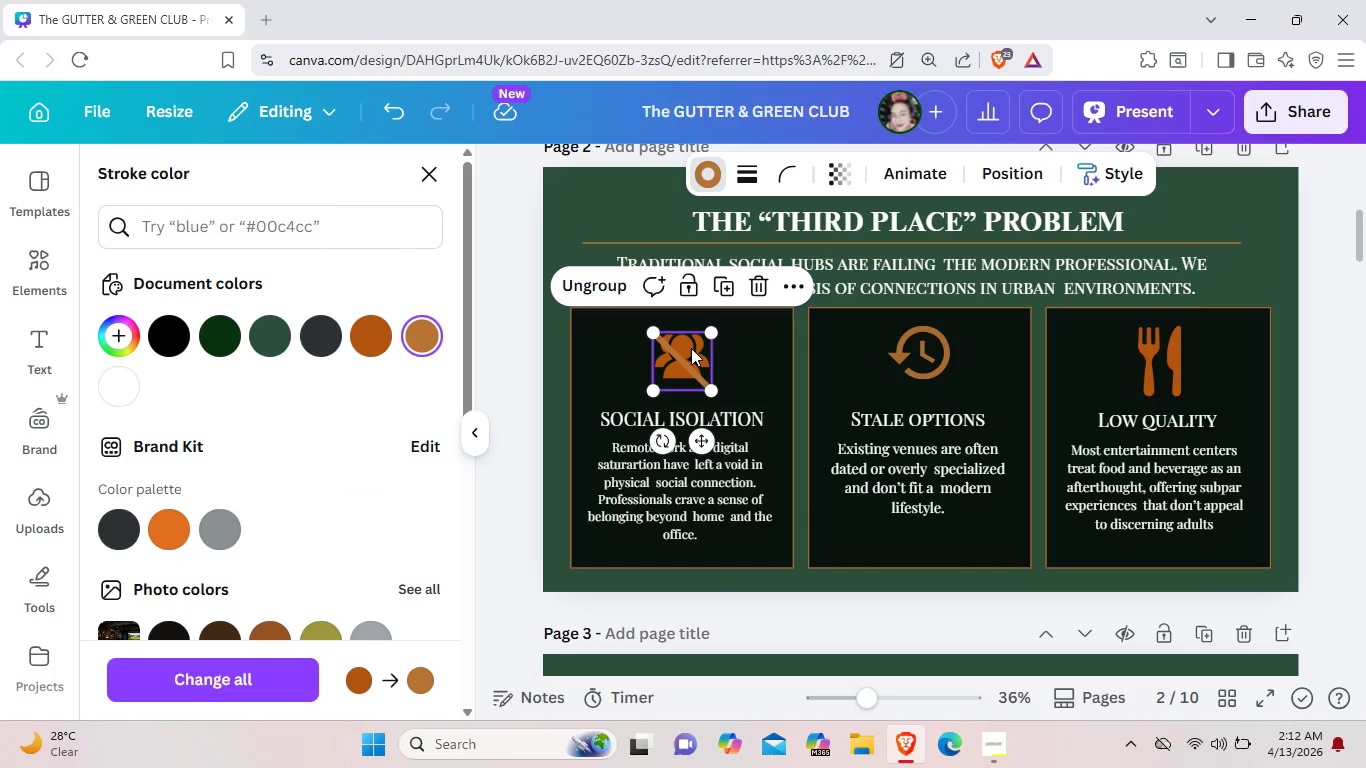 
left_click([691, 348])
 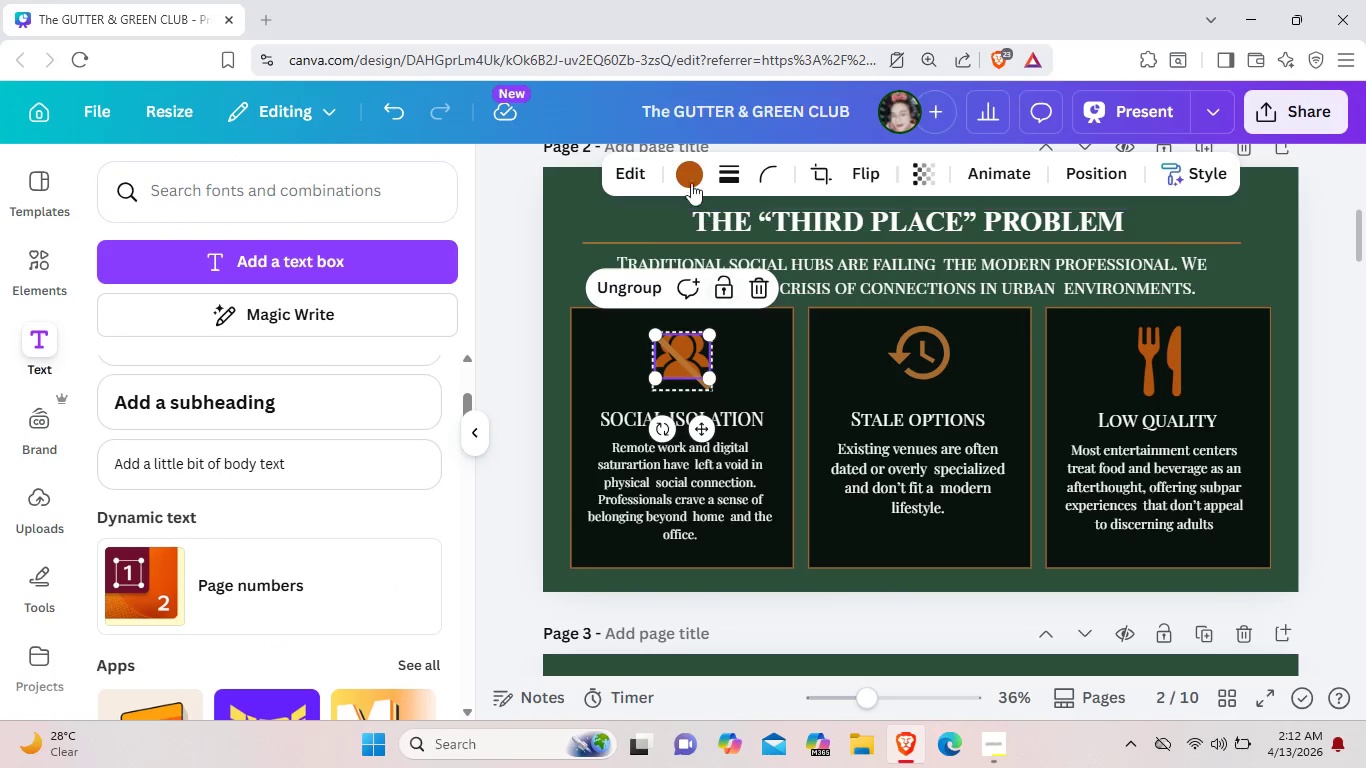 
left_click([688, 179])
 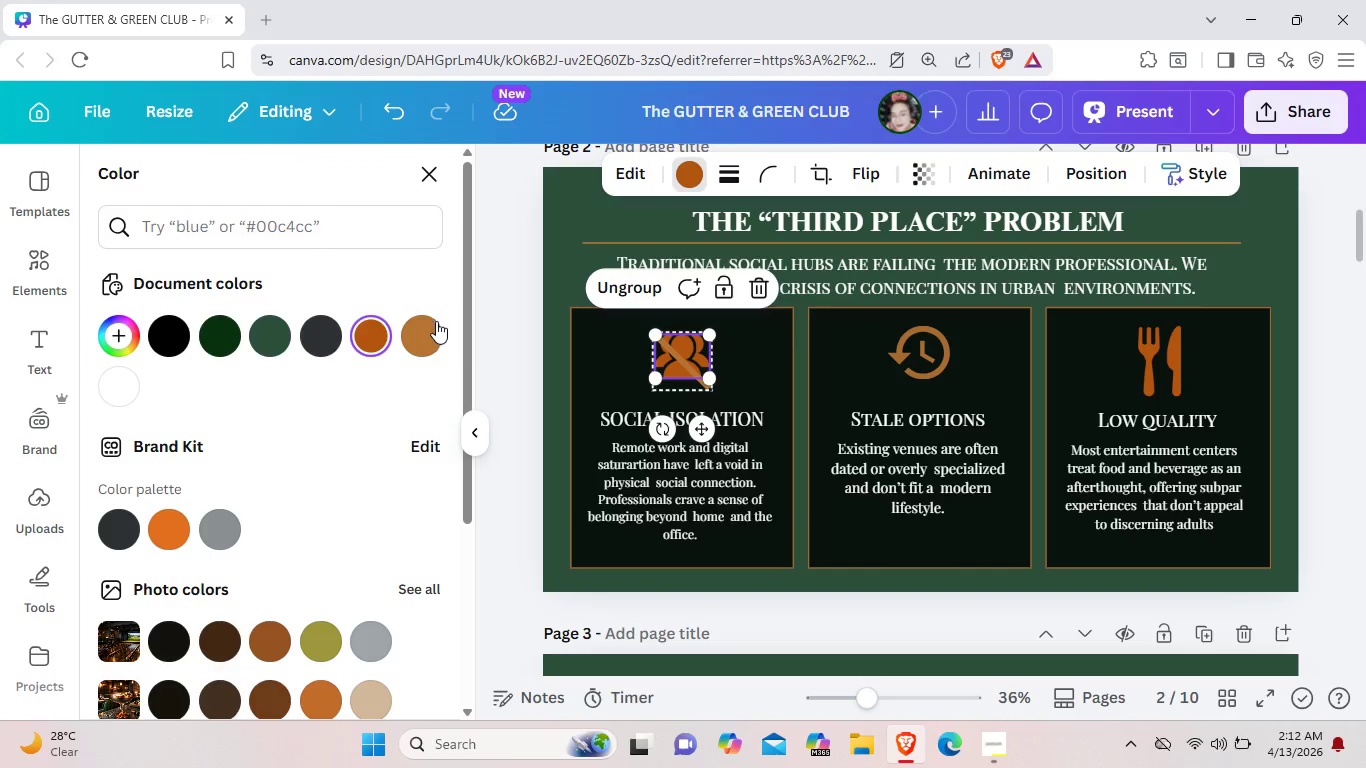 
left_click([432, 330])
 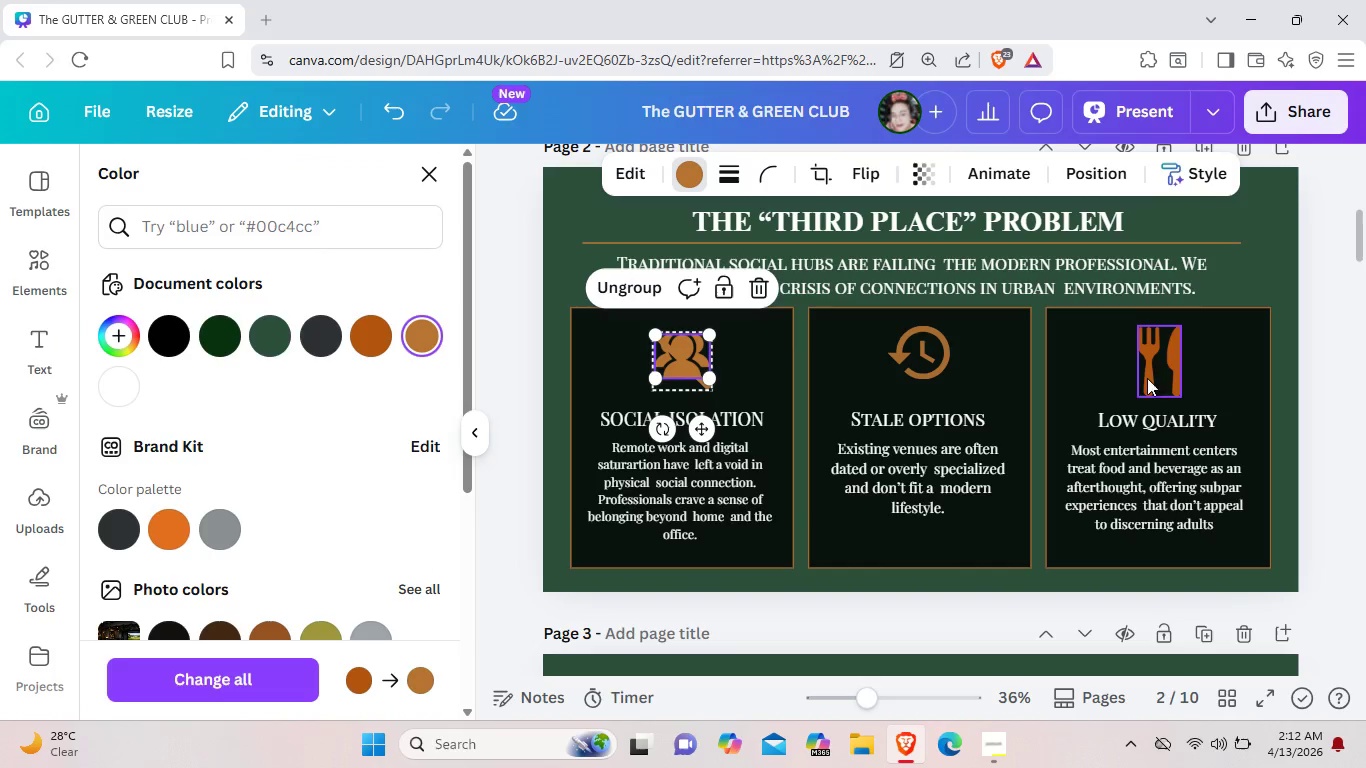 
left_click([1157, 372])
 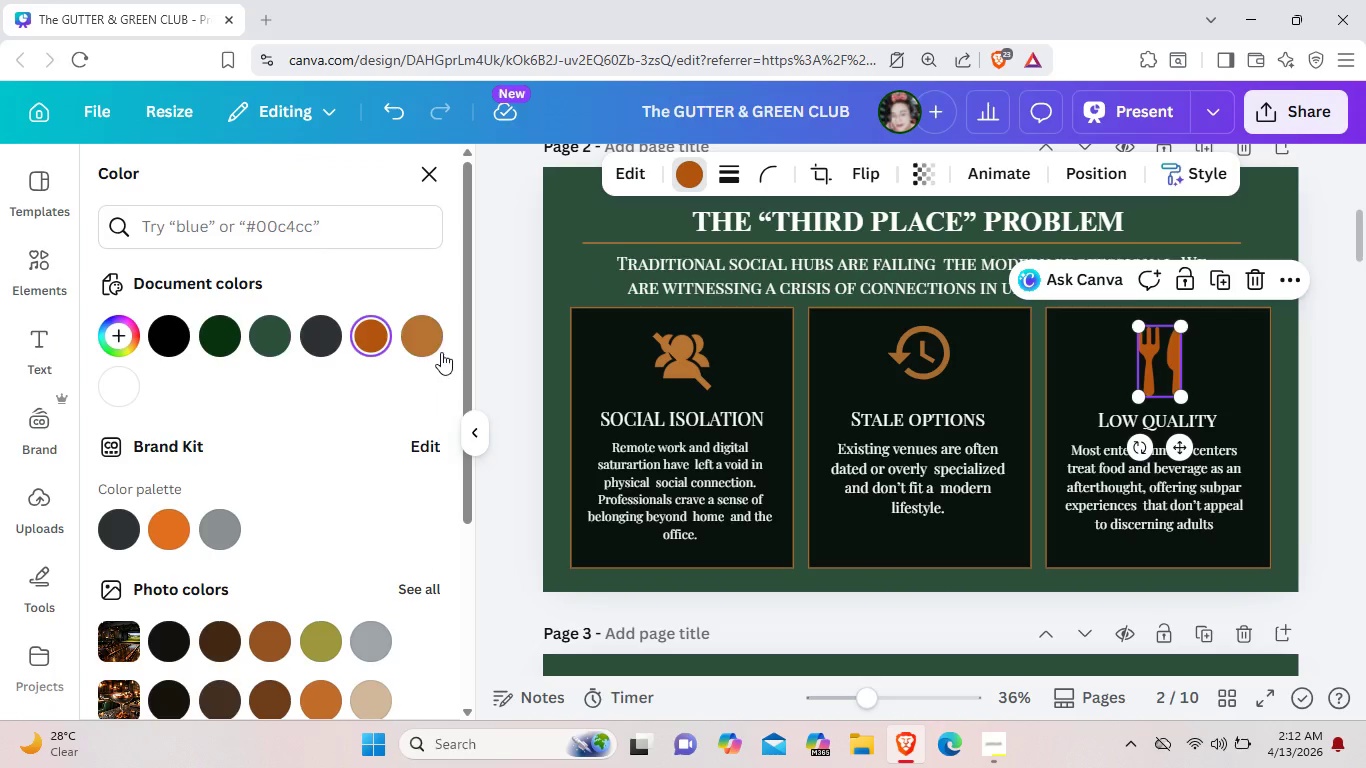 
left_click([437, 347])
 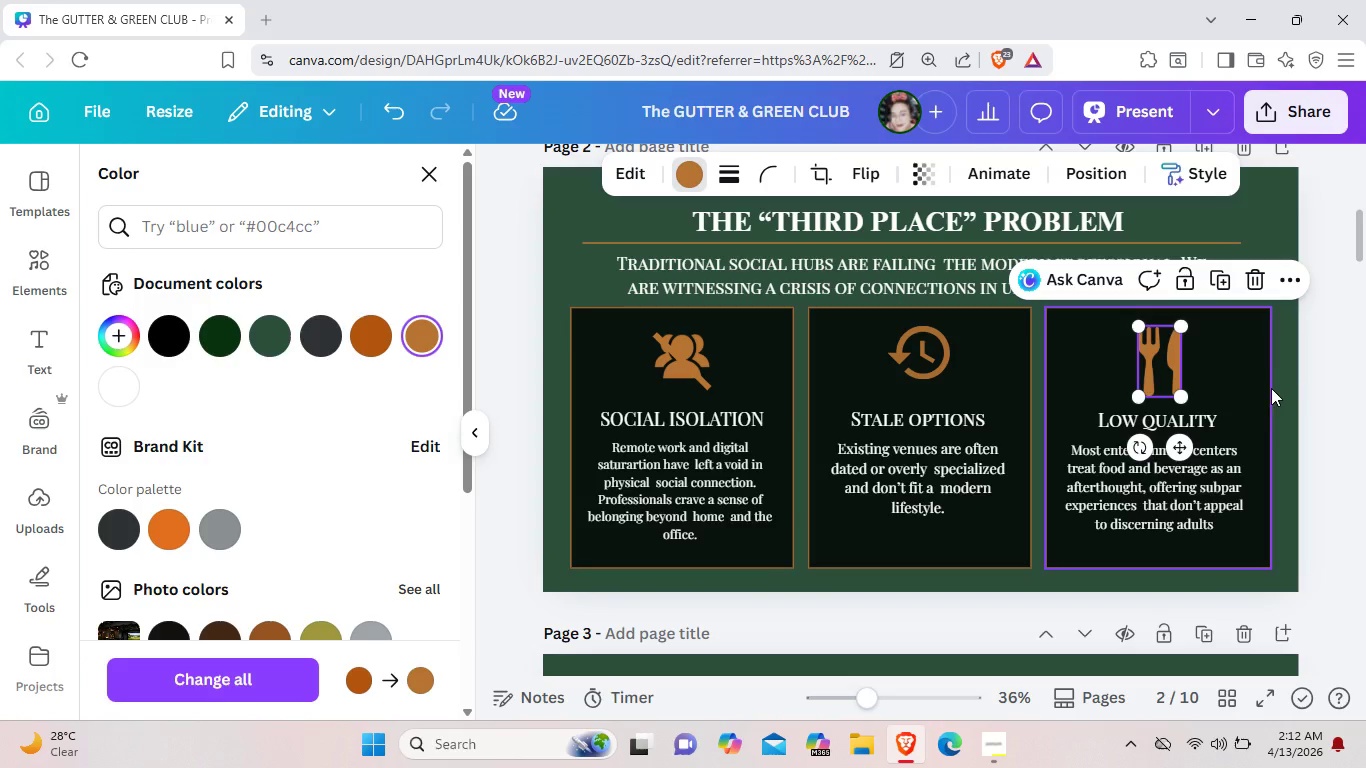 
left_click([1279, 393])
 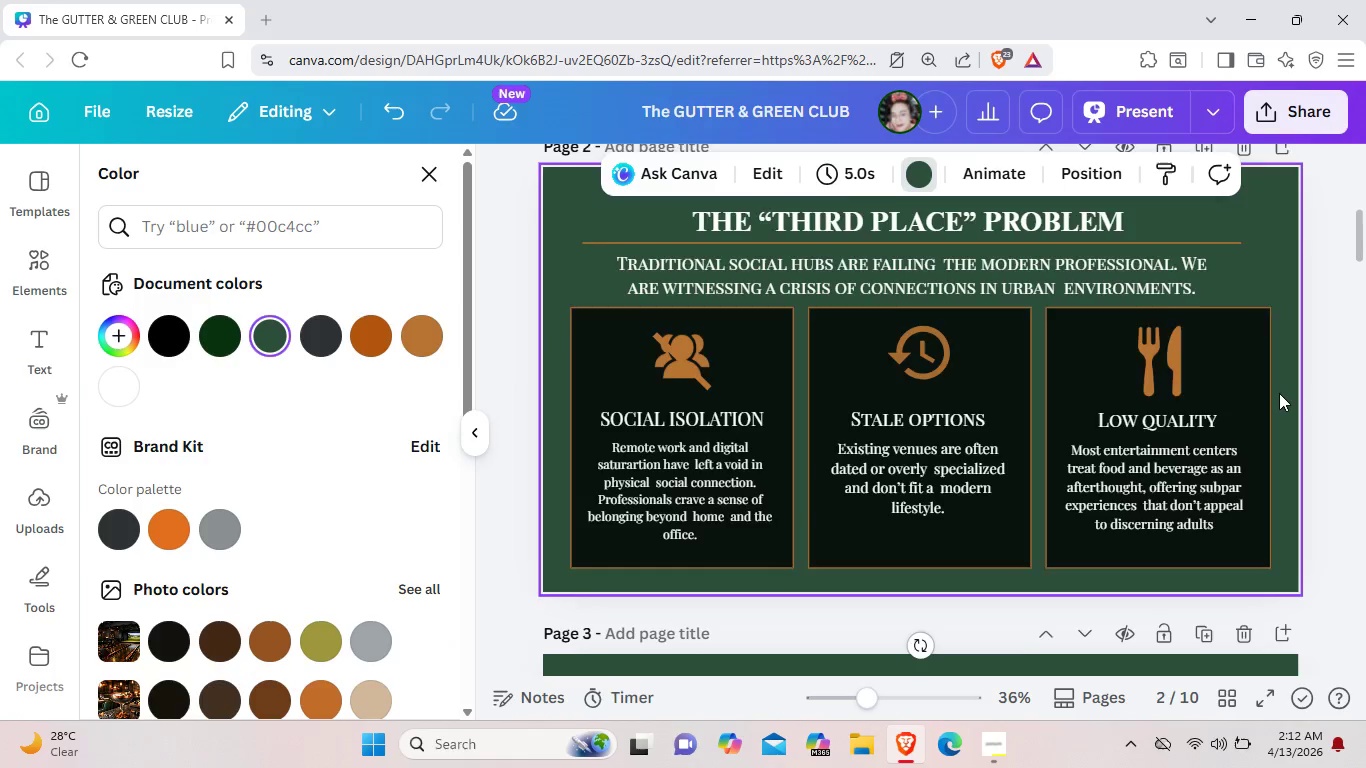 
scroll: coordinate [1280, 393], scroll_direction: down, amount: 5.0
 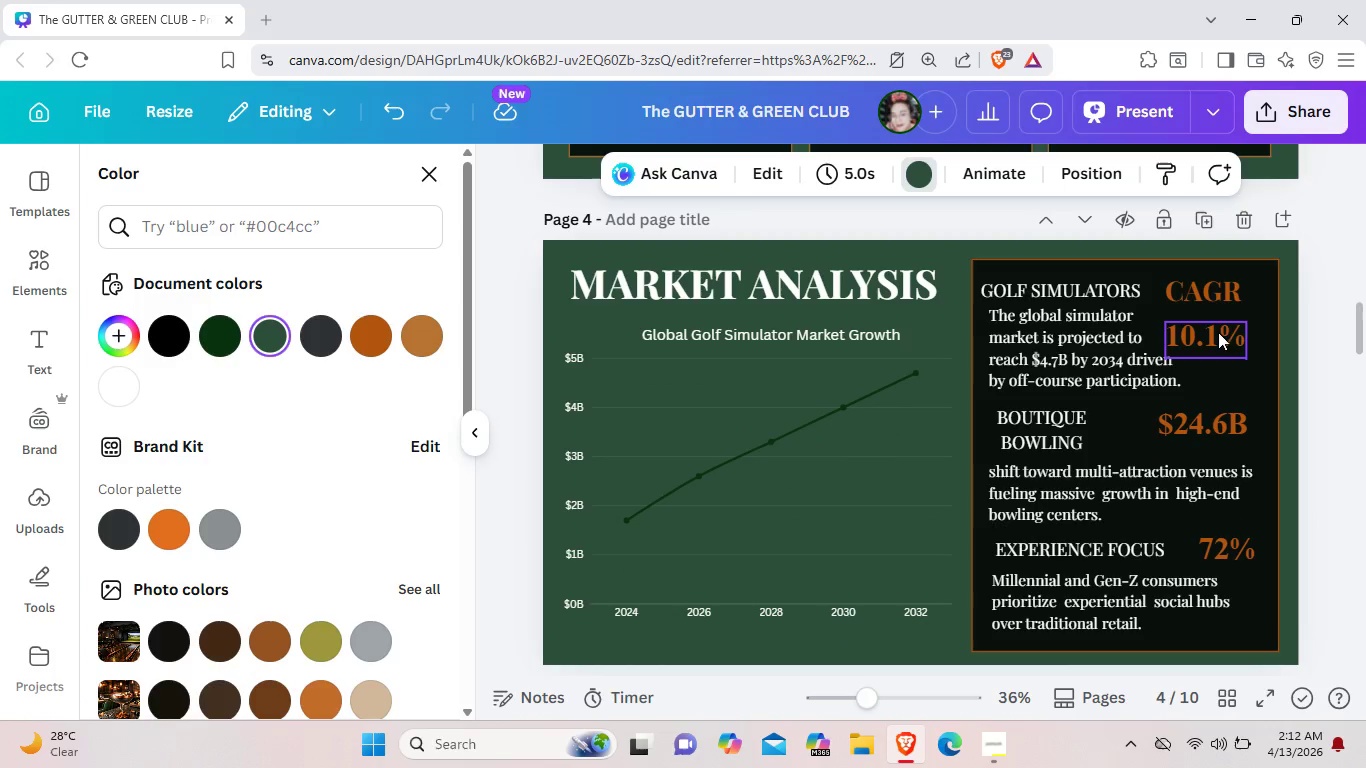 
left_click([1213, 301])
 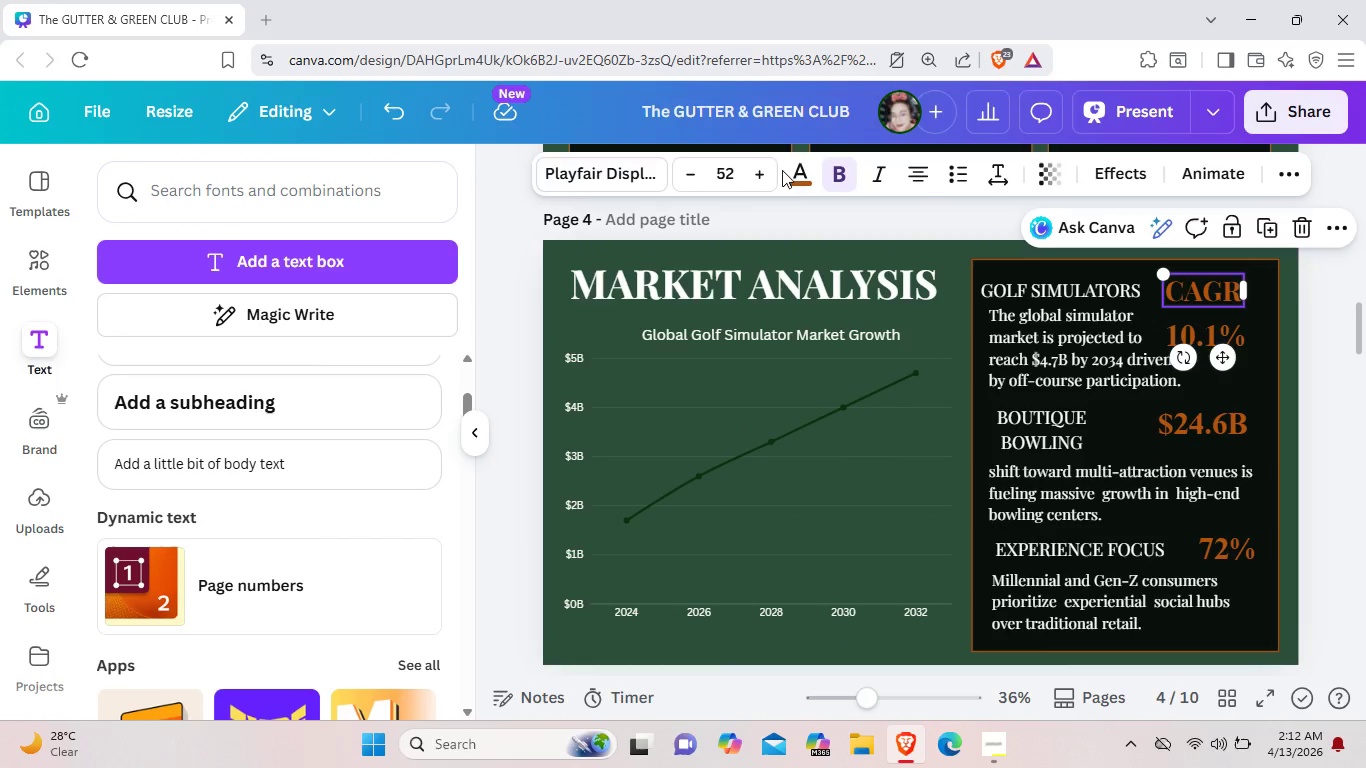 
left_click([798, 173])
 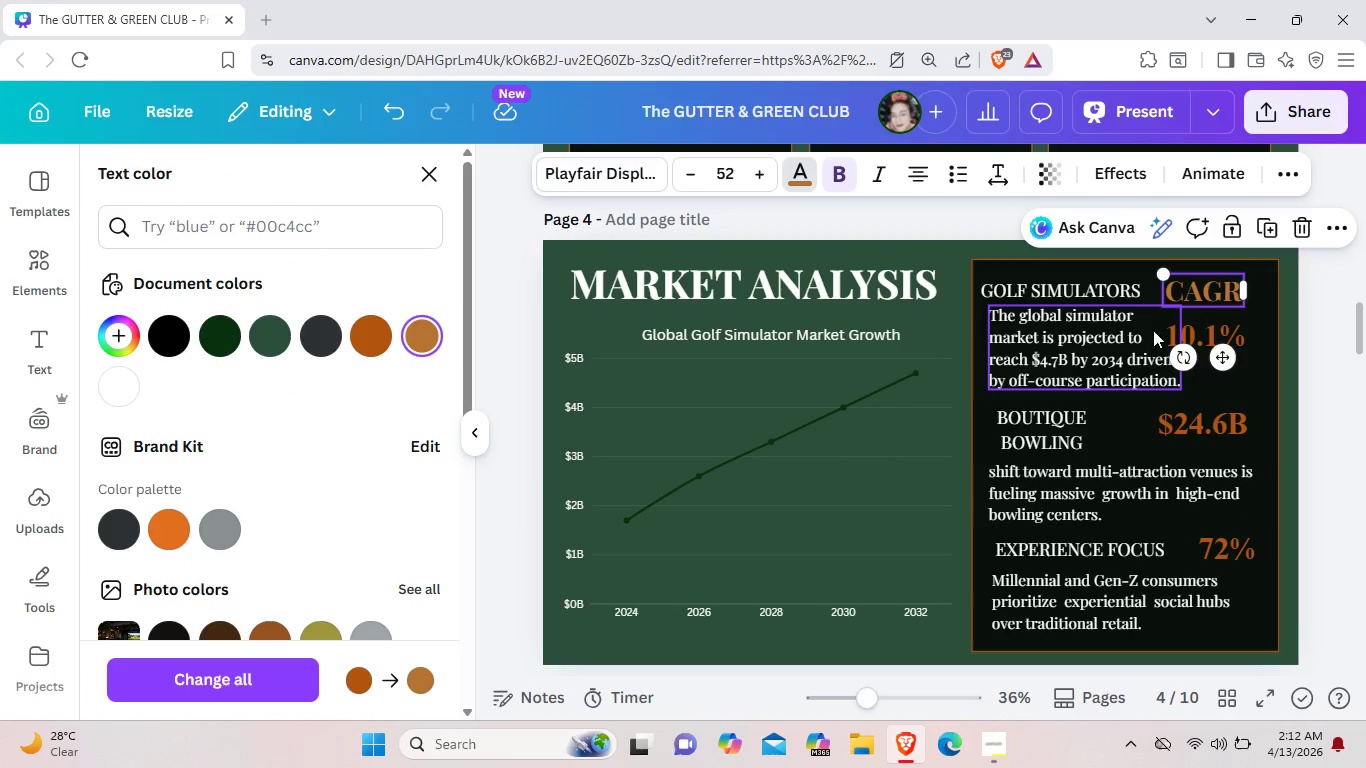 
left_click([1207, 337])
 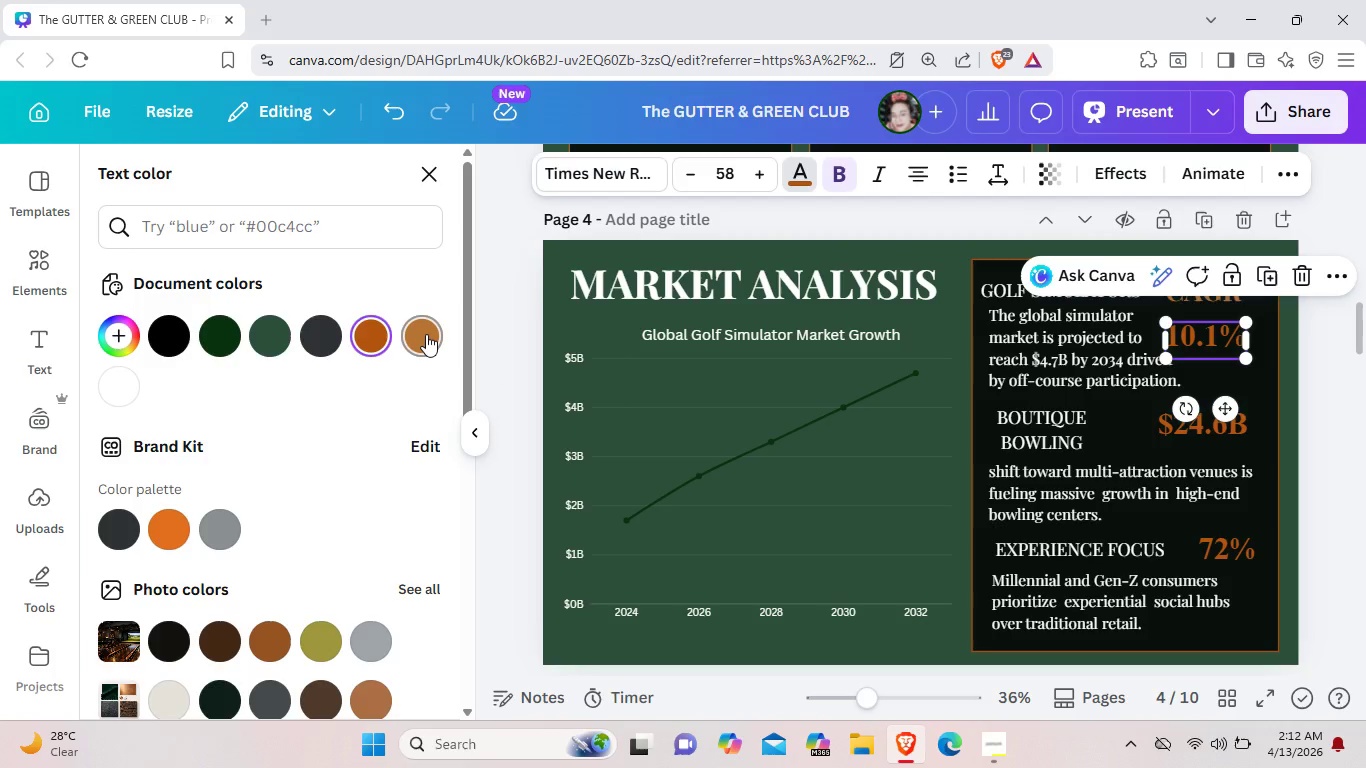 
left_click([426, 334])
 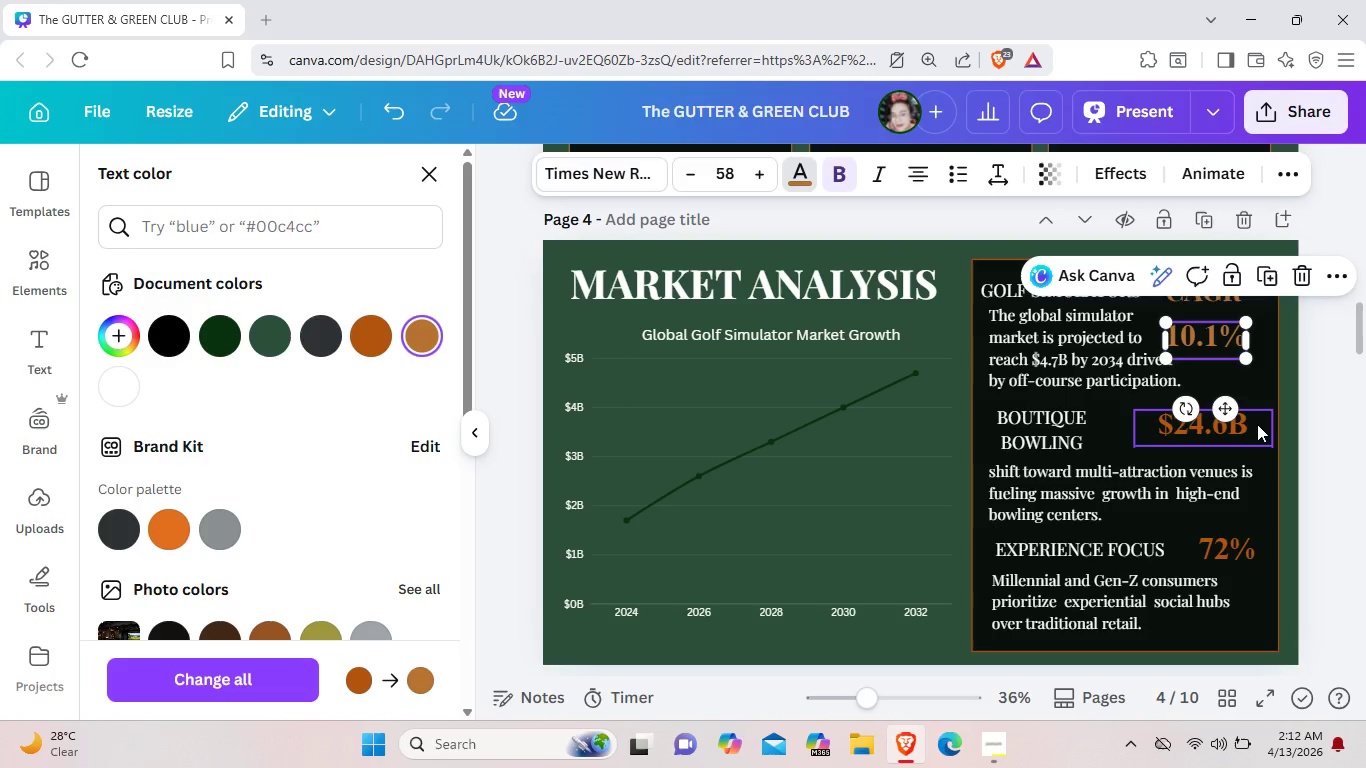 
left_click([1256, 424])
 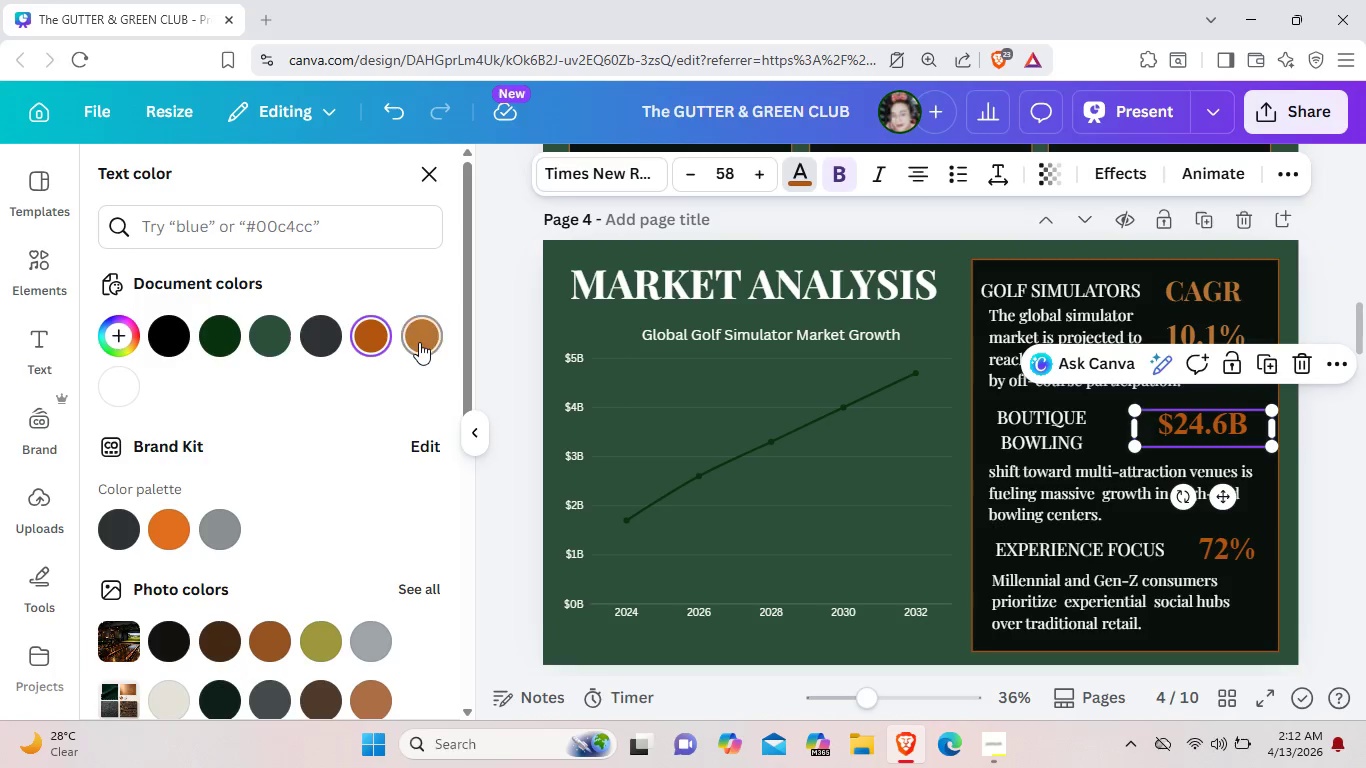 
left_click([419, 342])
 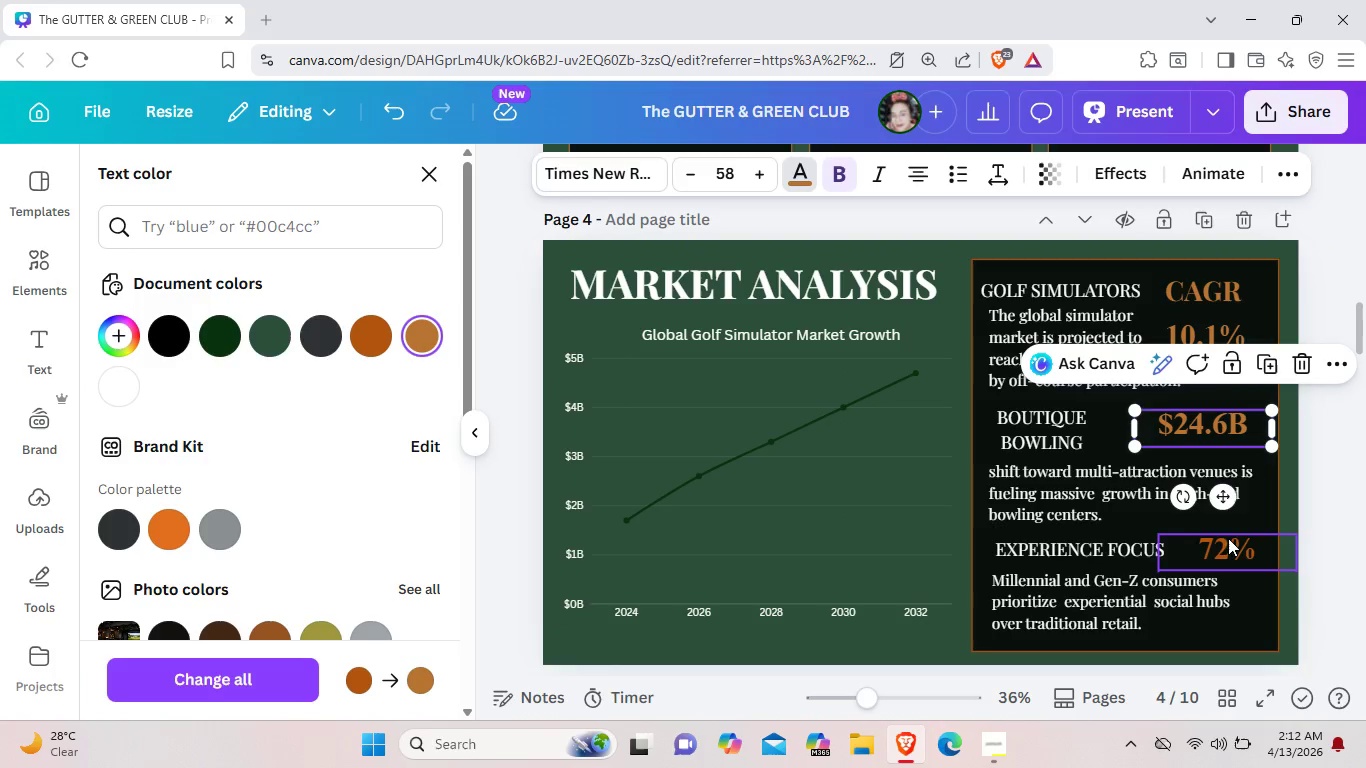 
left_click([1228, 538])
 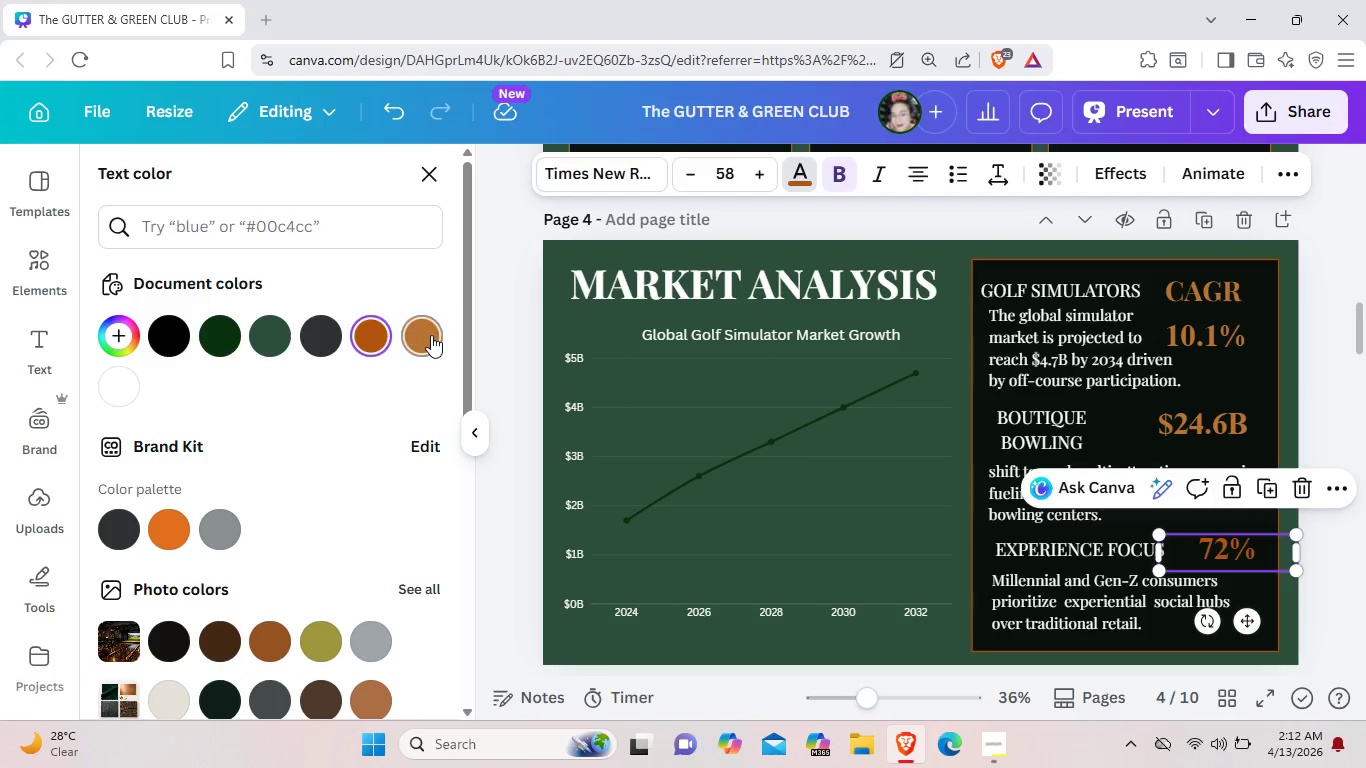 
left_click([431, 335])
 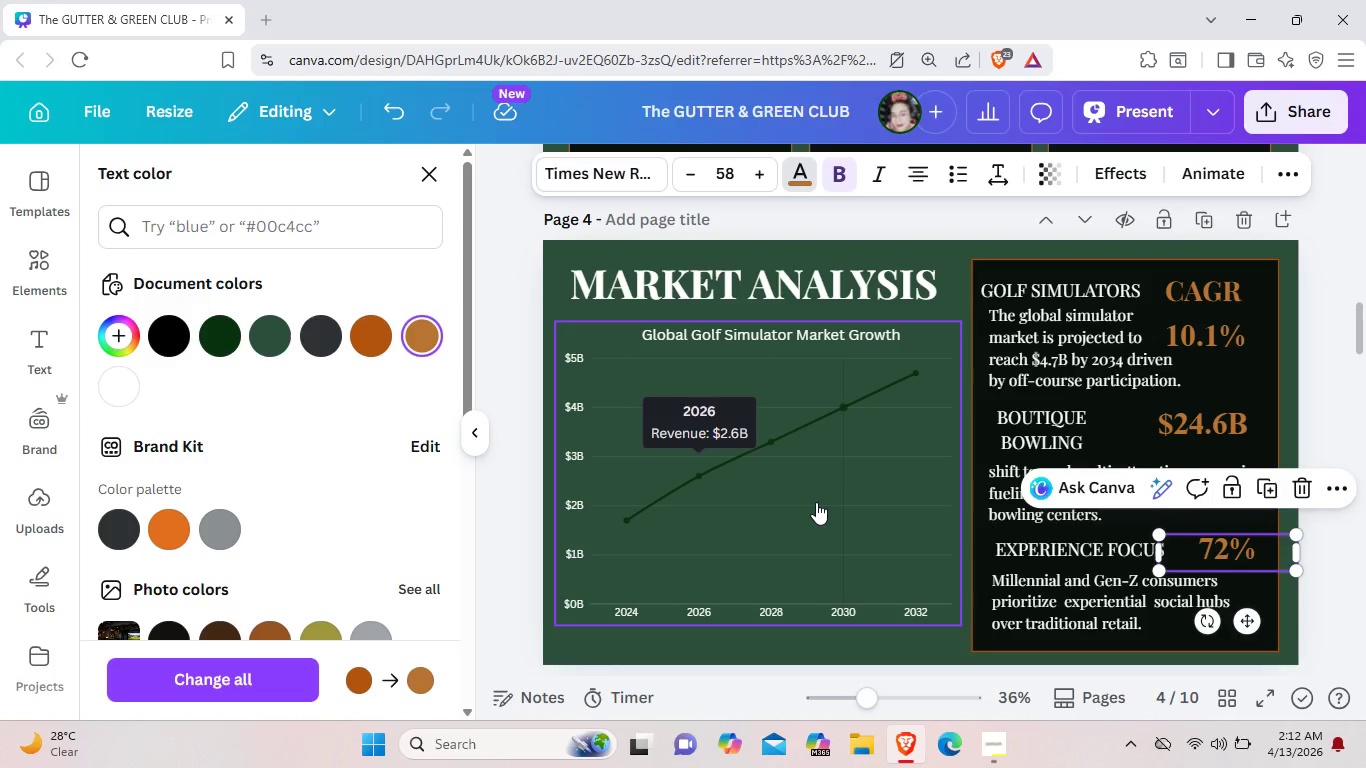 
scroll: coordinate [816, 502], scroll_direction: down, amount: 5.0
 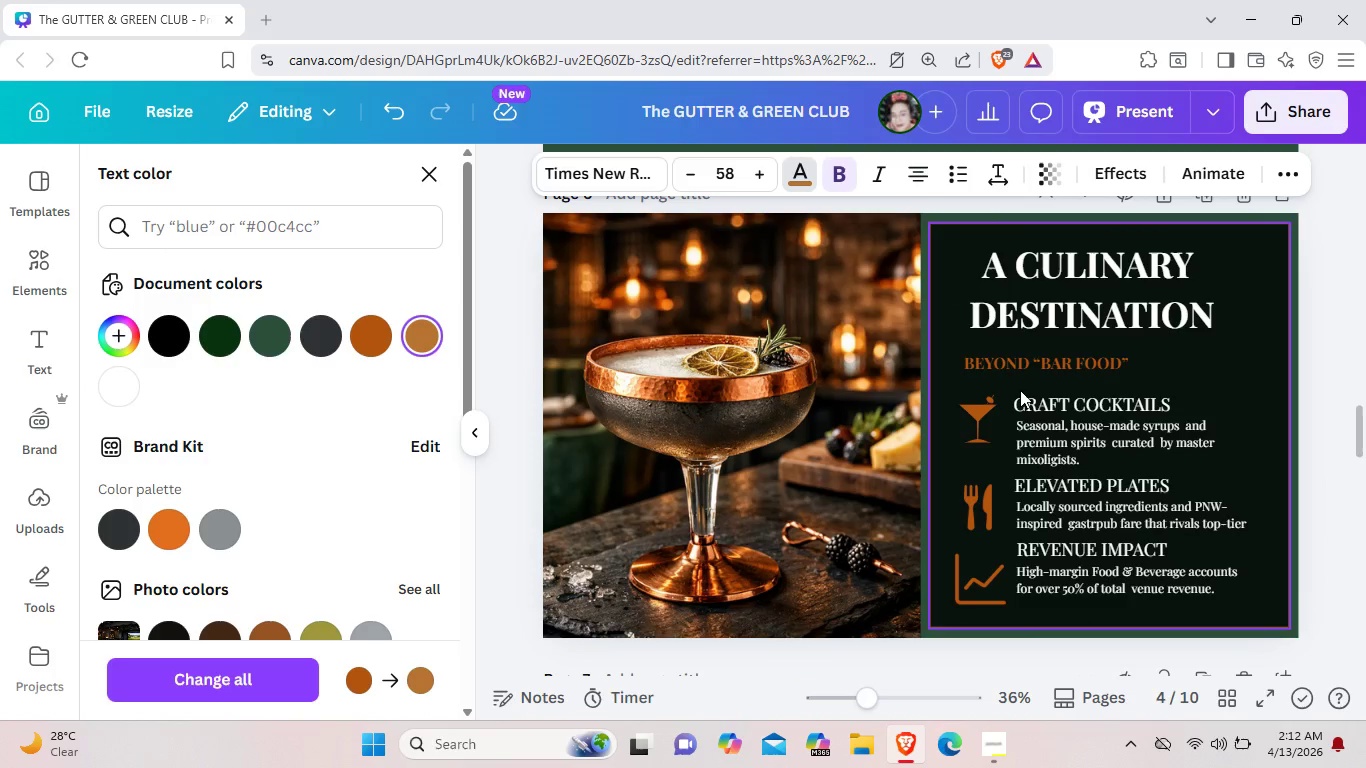 
scroll: coordinate [1025, 404], scroll_direction: up, amount: 4.0
 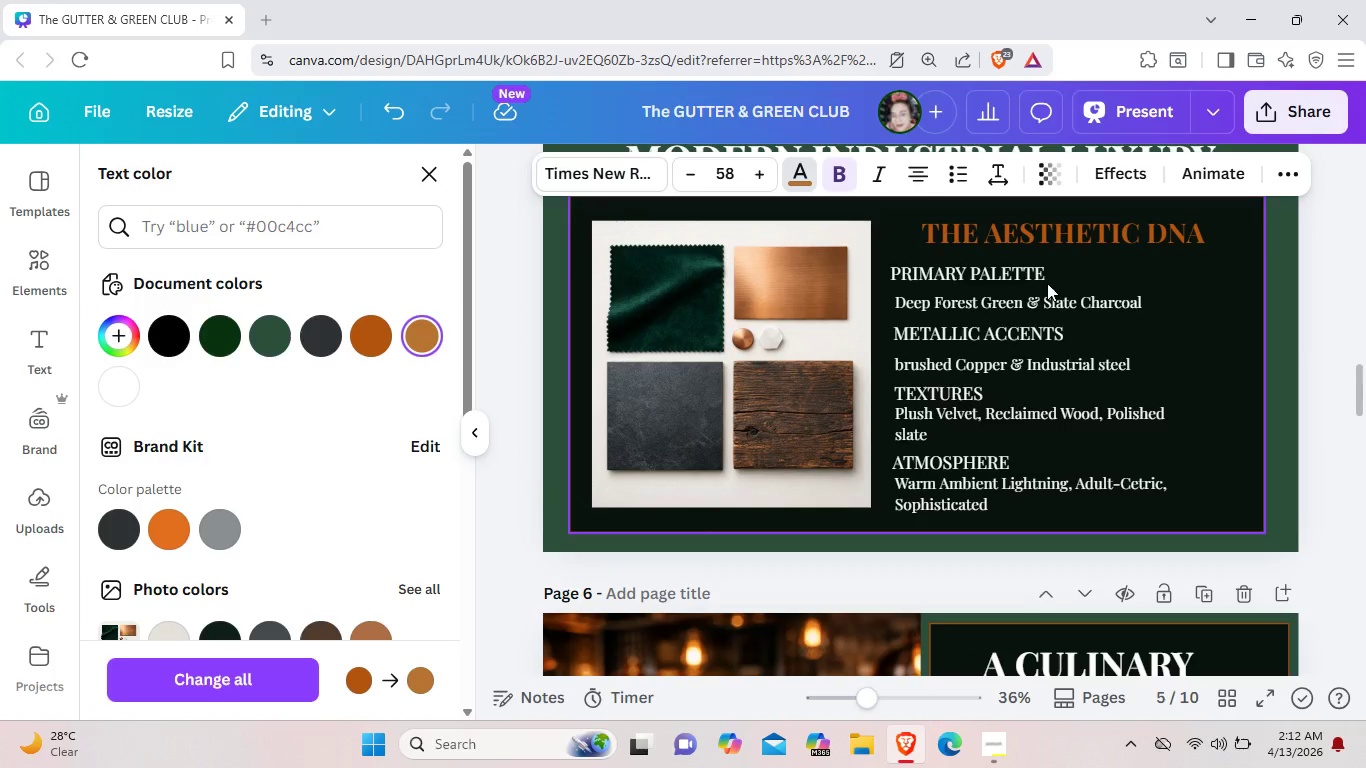 
left_click([1049, 229])
 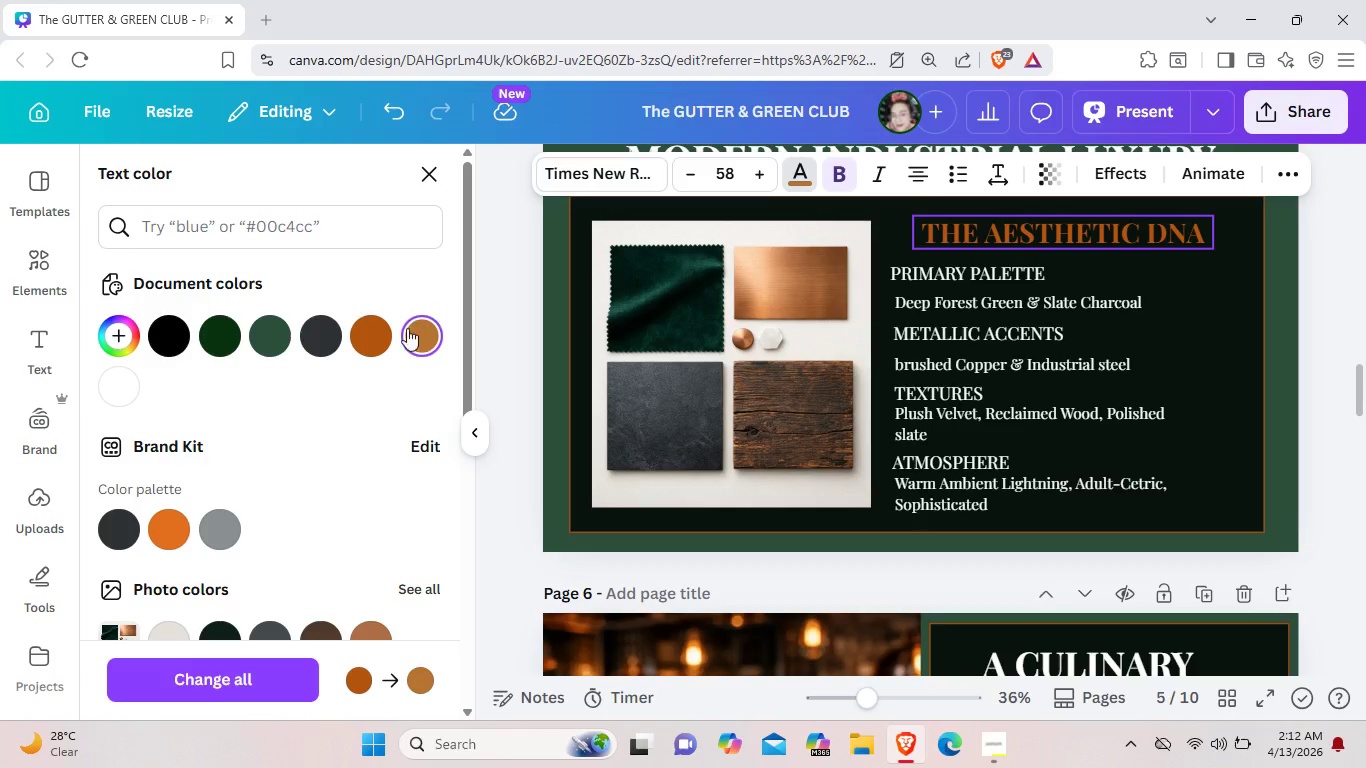 
mouse_move([444, 335])
 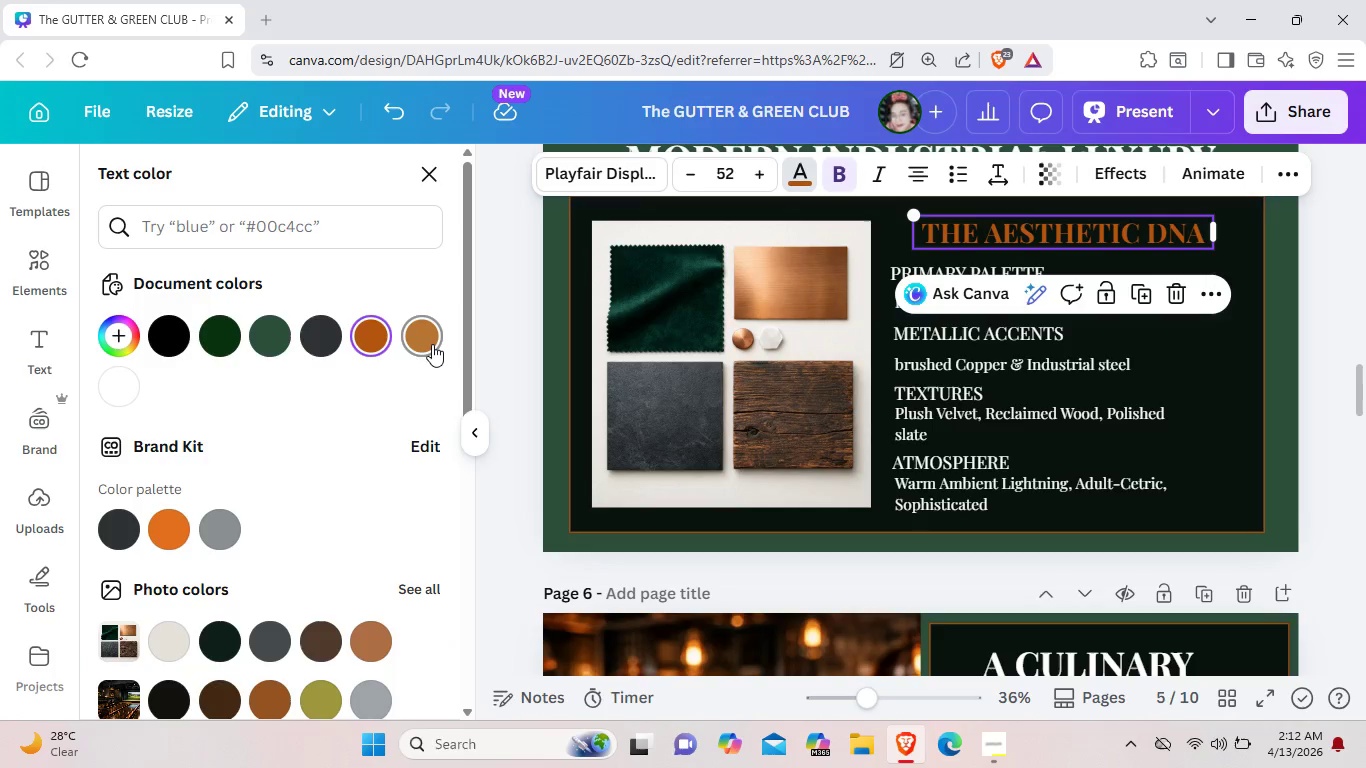 
left_click([432, 344])
 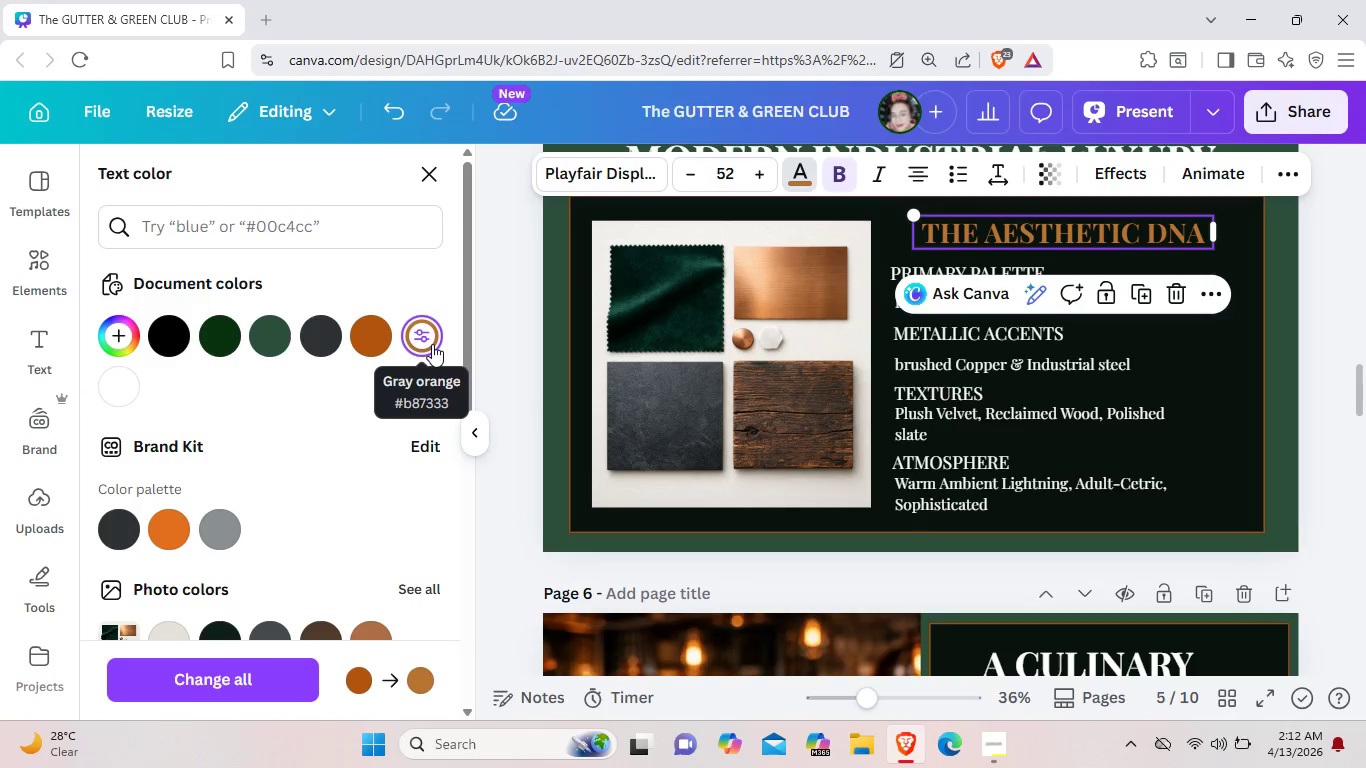 
scroll: coordinate [432, 344], scroll_direction: up, amount: 1.0
 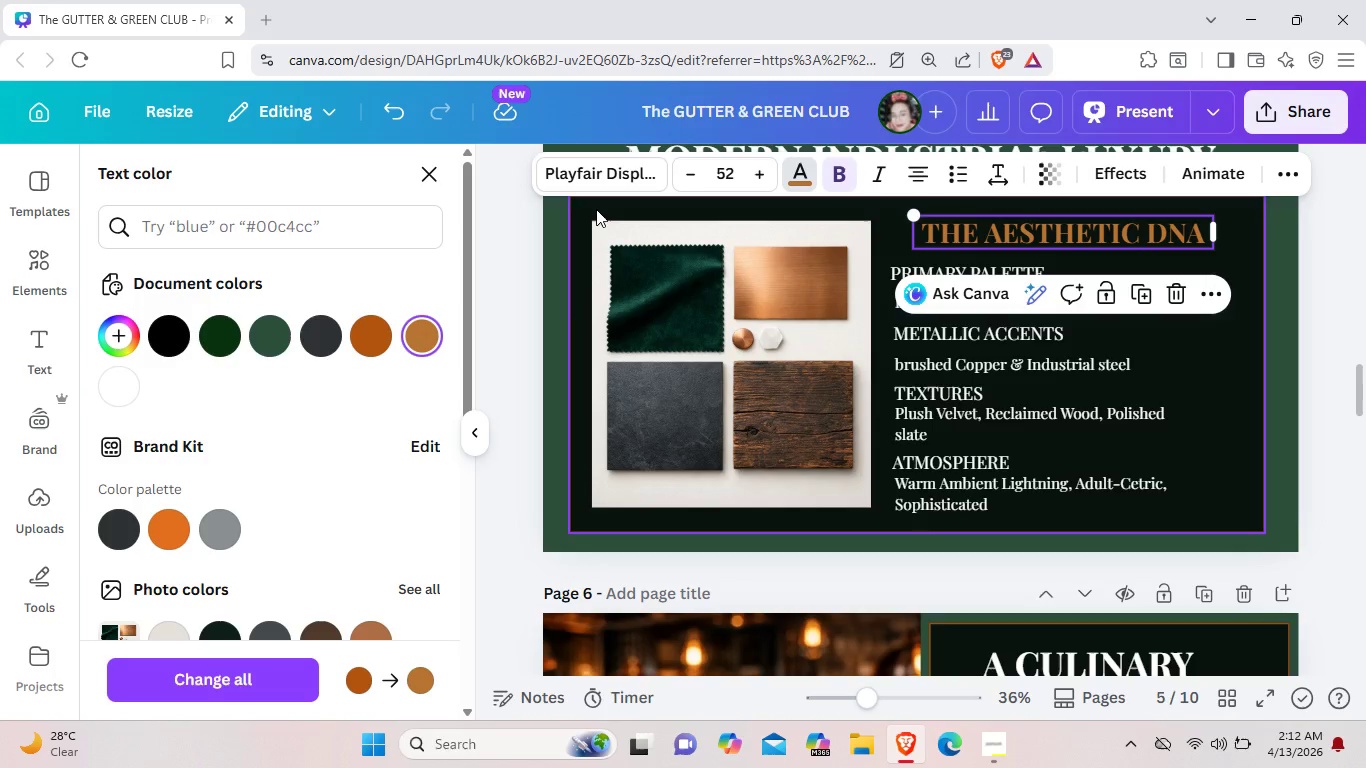 
left_click([597, 206])
 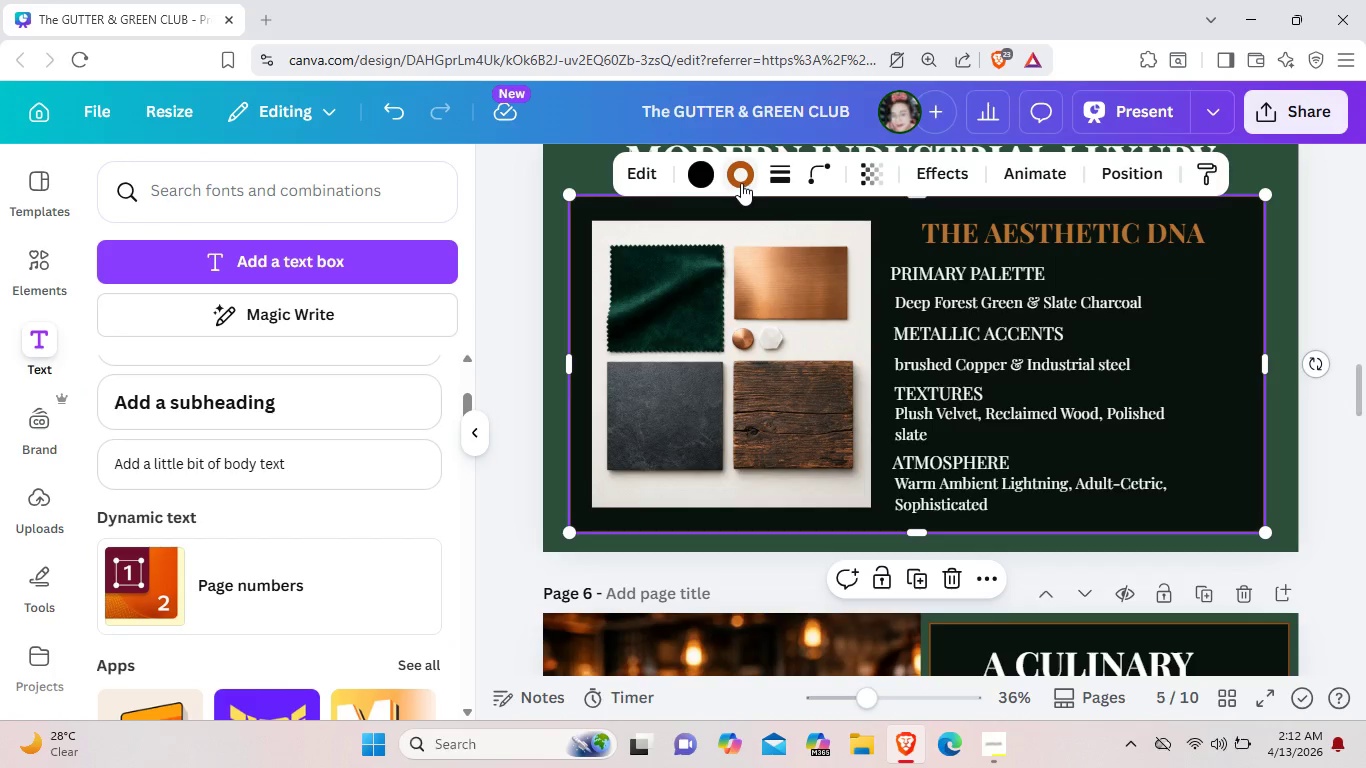 
left_click([741, 183])
 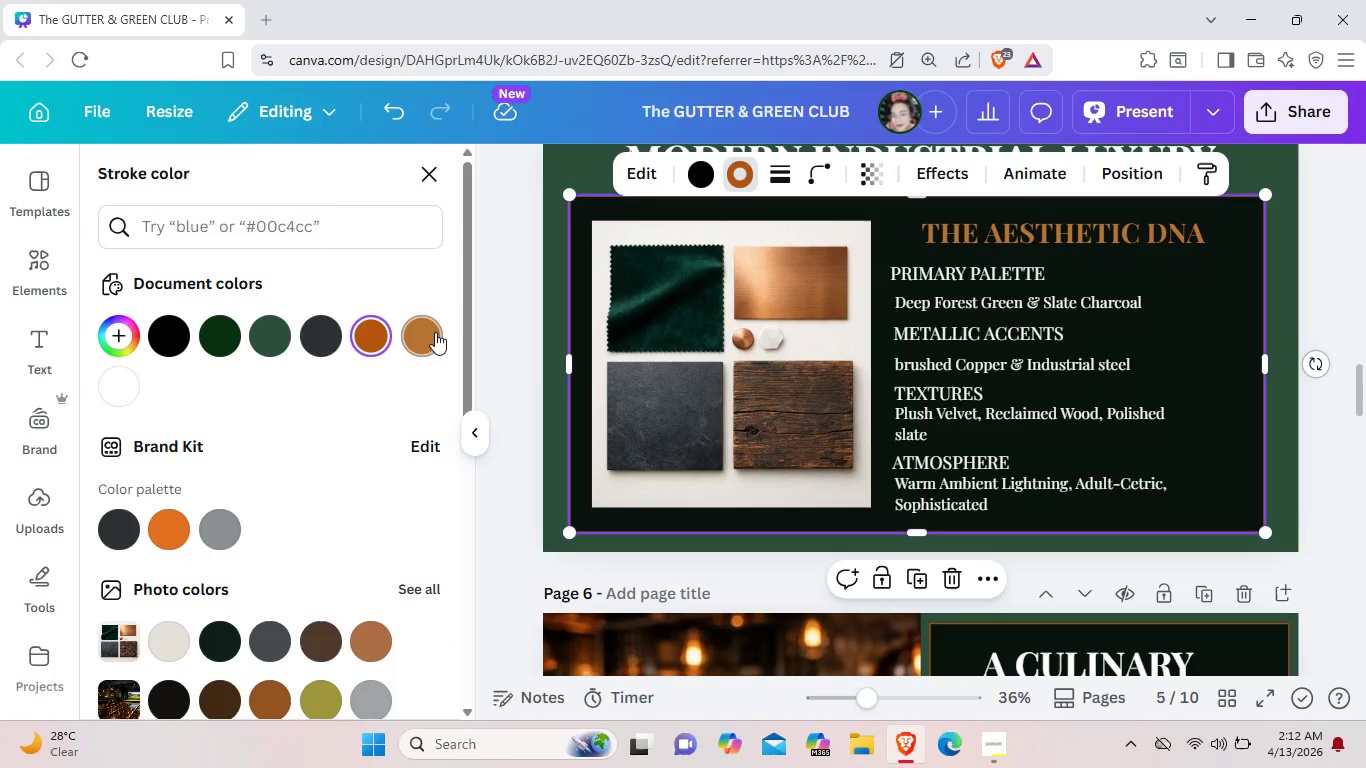 
left_click([430, 333])
 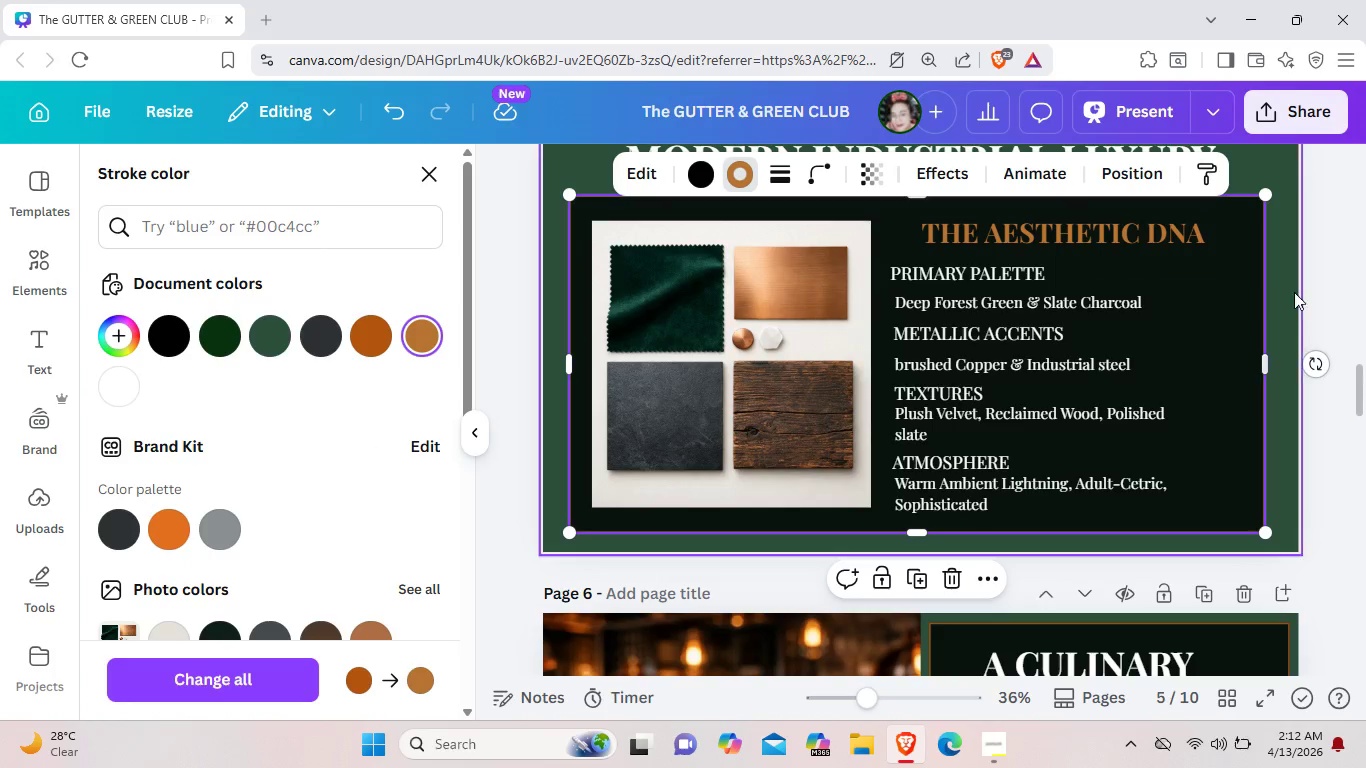 
left_click([1329, 292])
 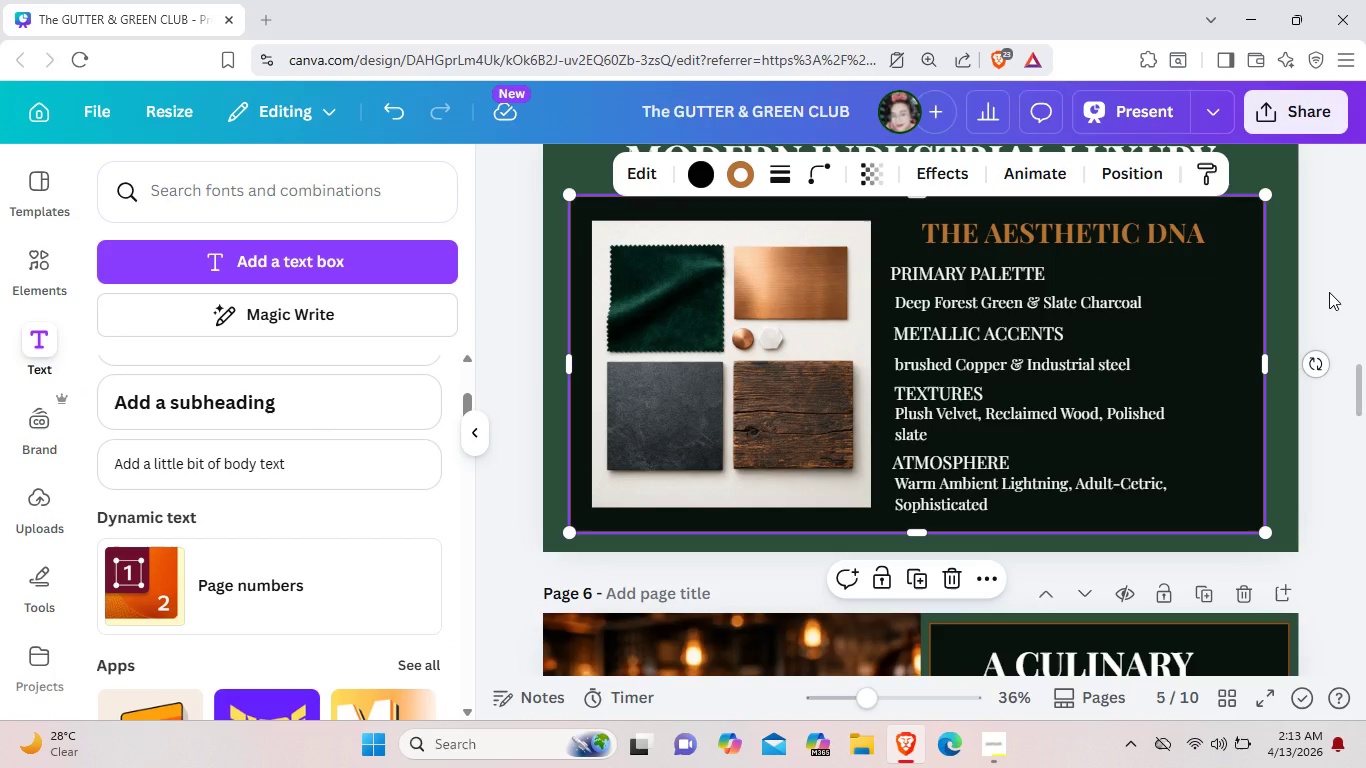 
left_click([1329, 292])
 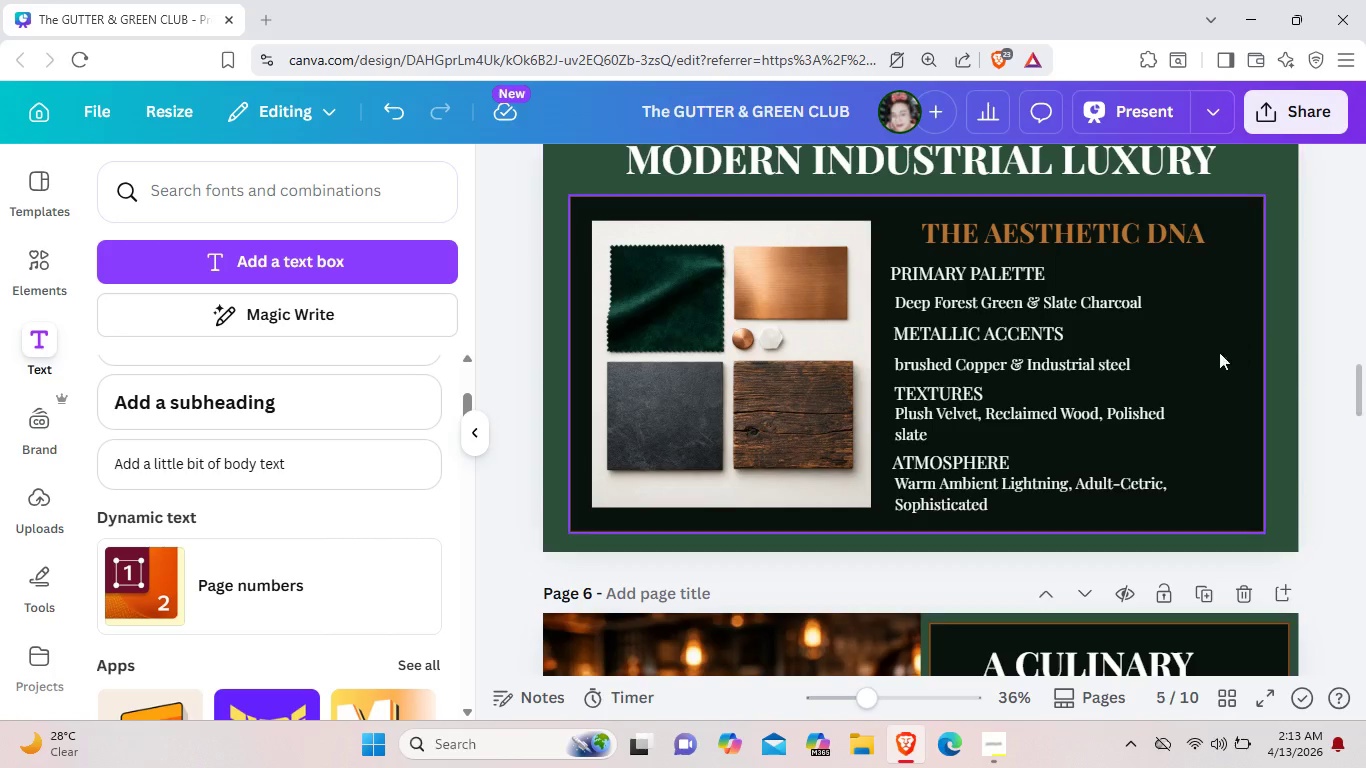 
left_click([1211, 358])
 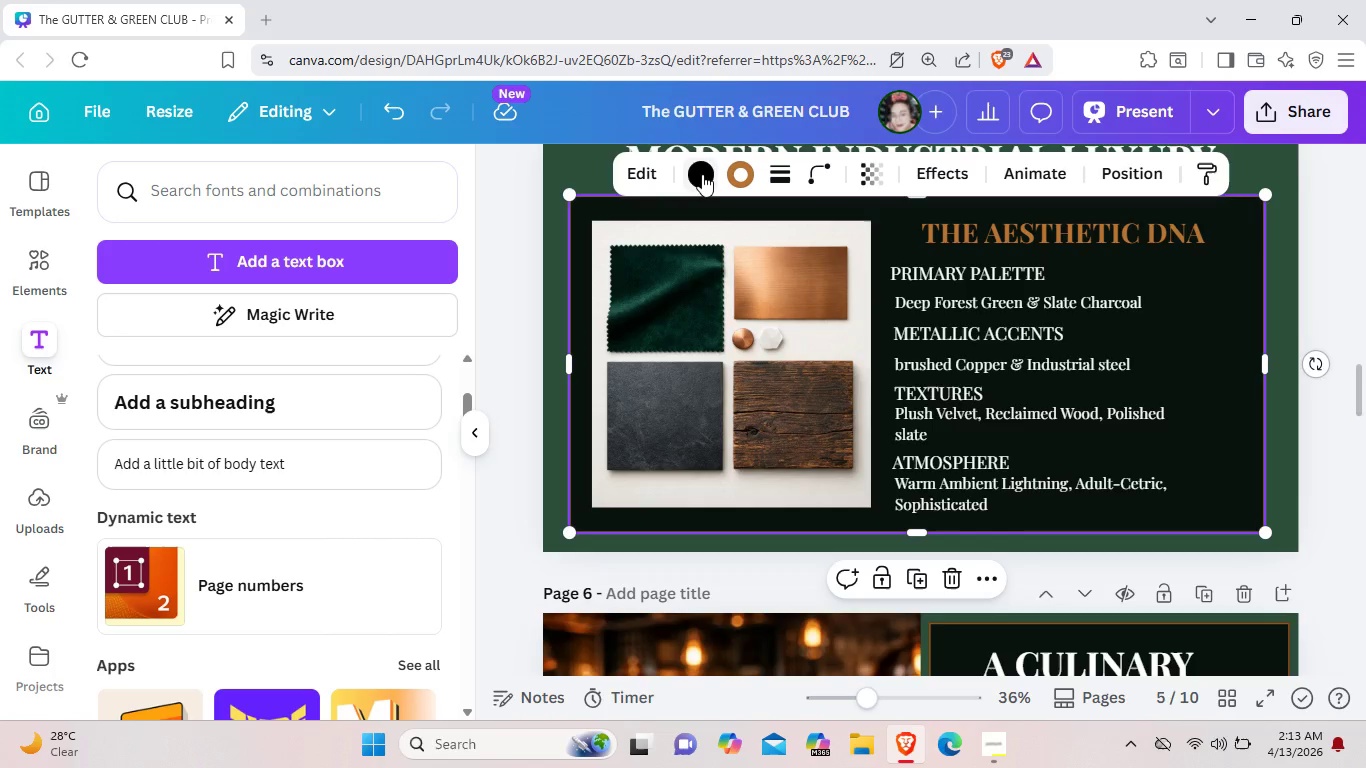 
left_click([697, 174])
 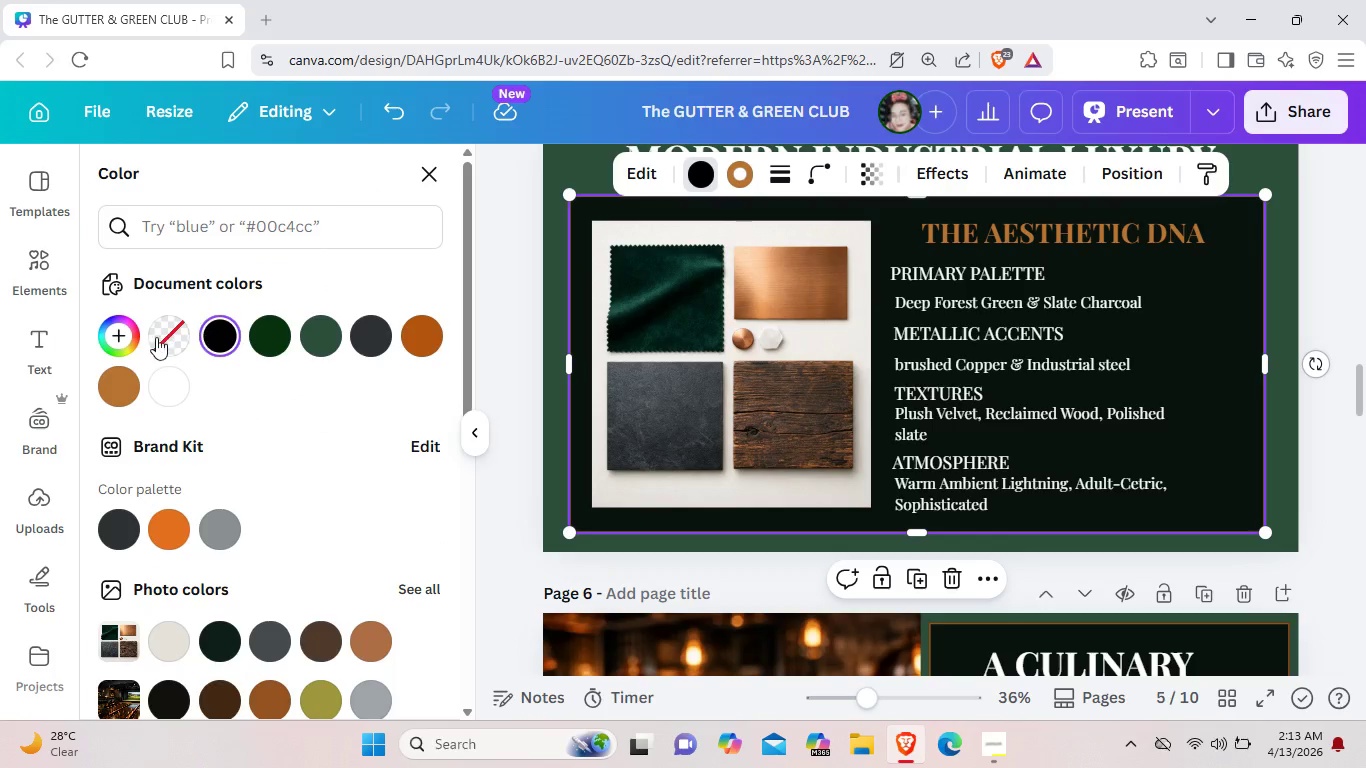 
left_click([114, 332])
 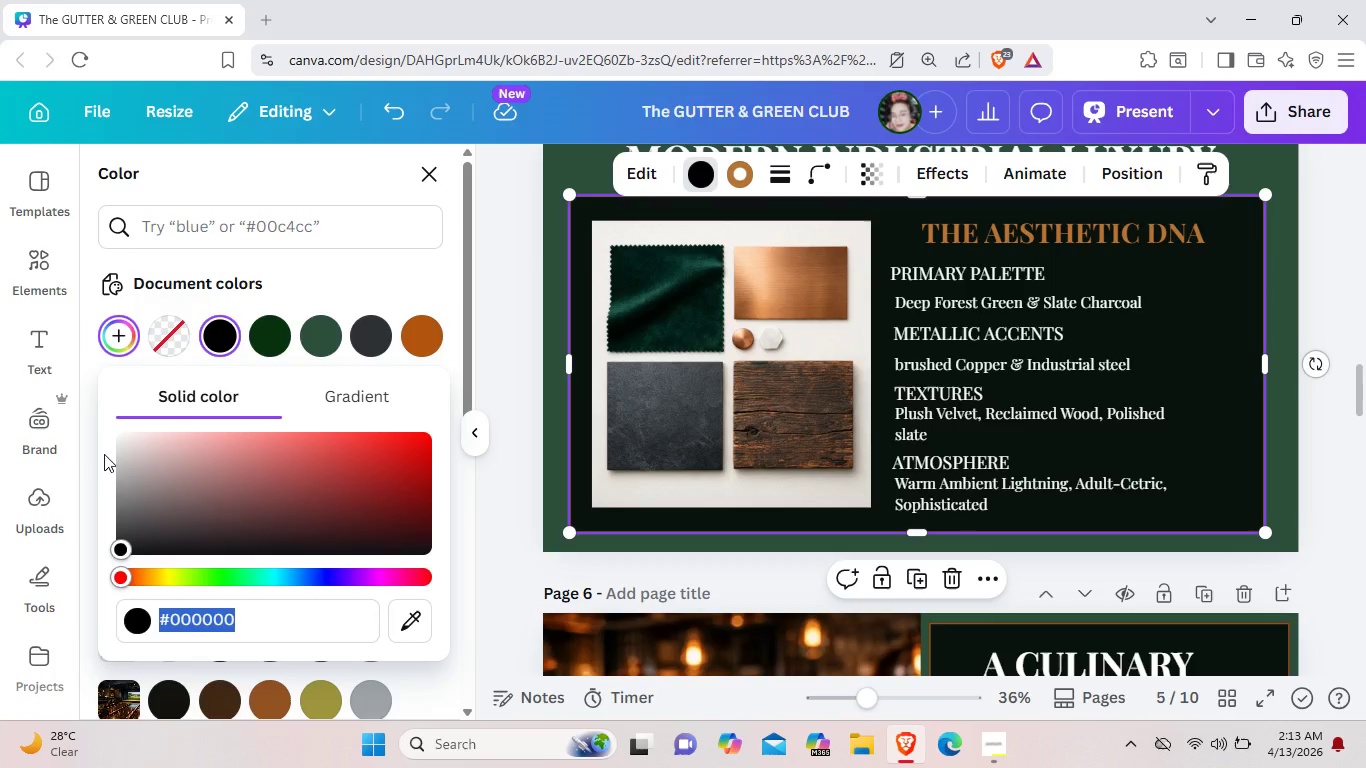 
wait(6.89)
 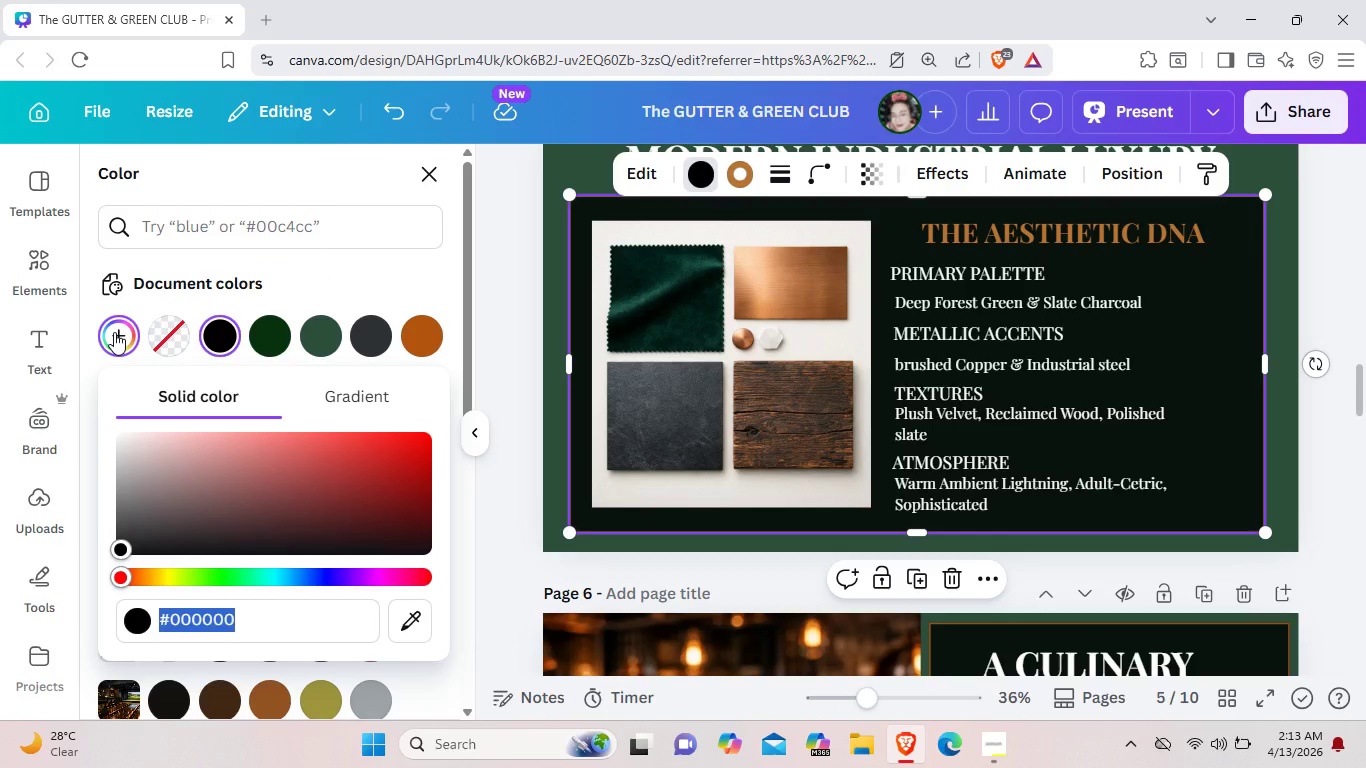 
key(Backspace)
type(2F2F)
 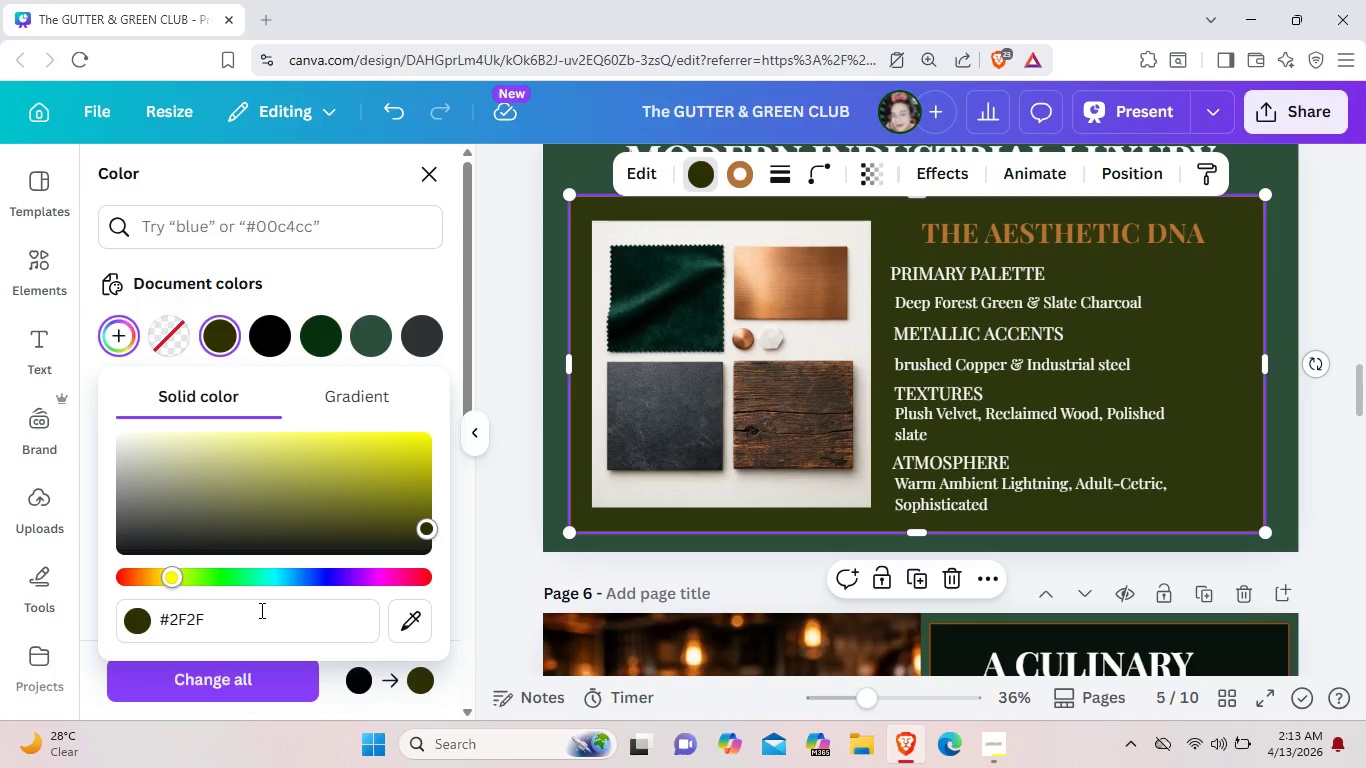 
type(2F)
 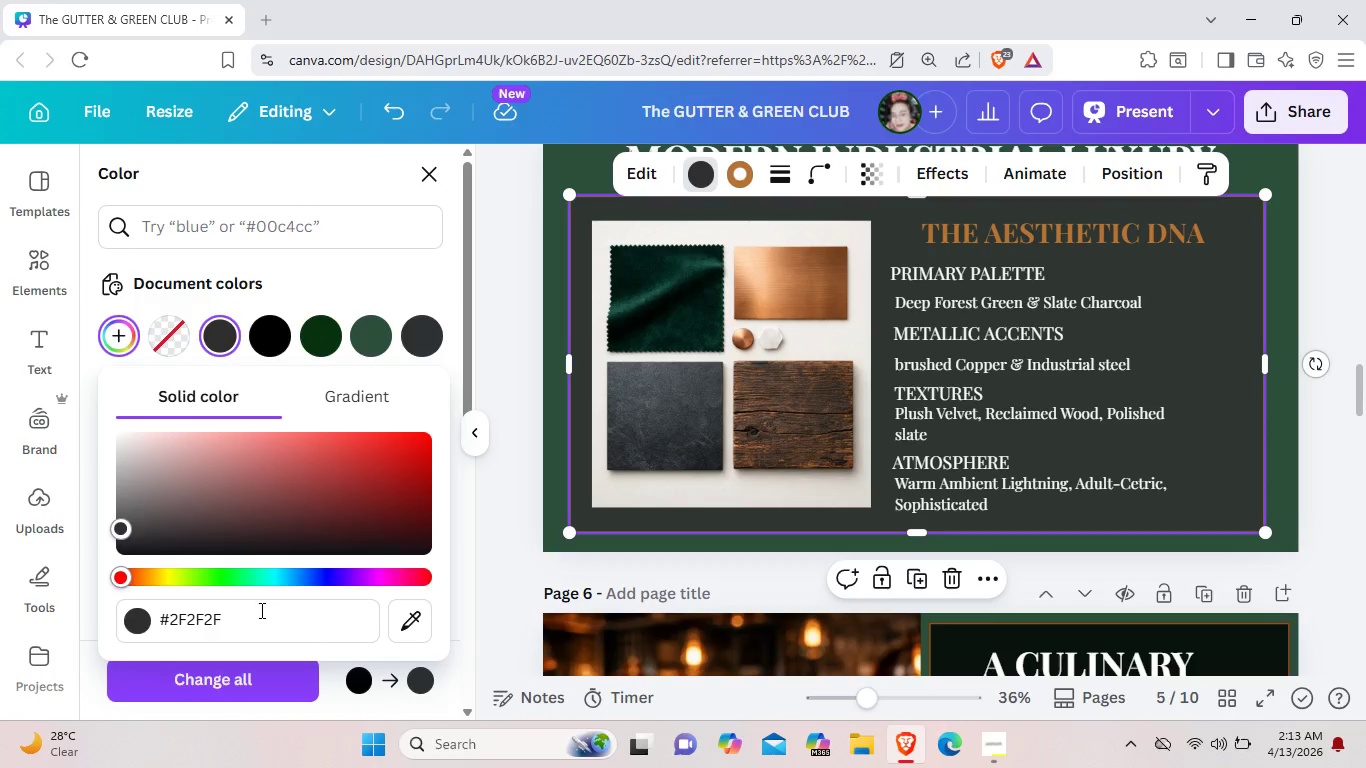 
left_click([575, 553])
 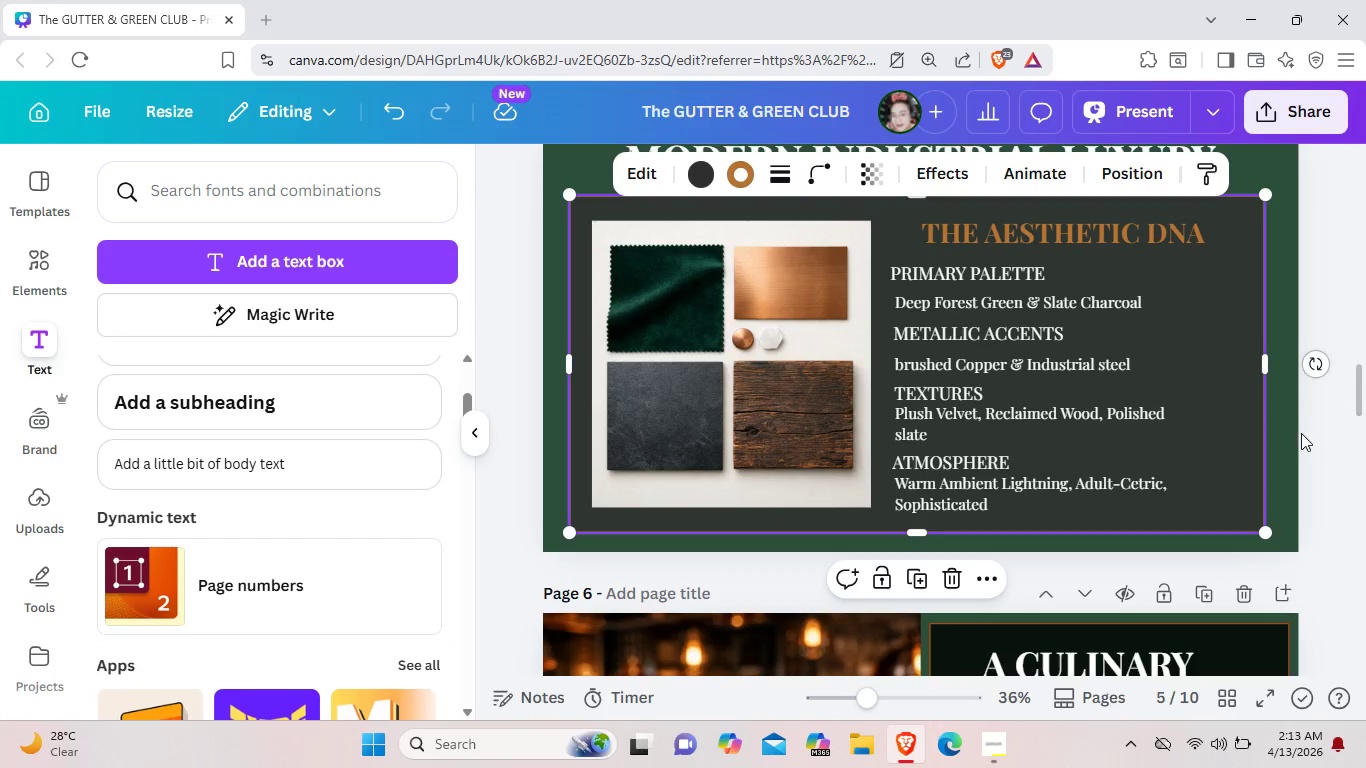 
left_click([1294, 440])
 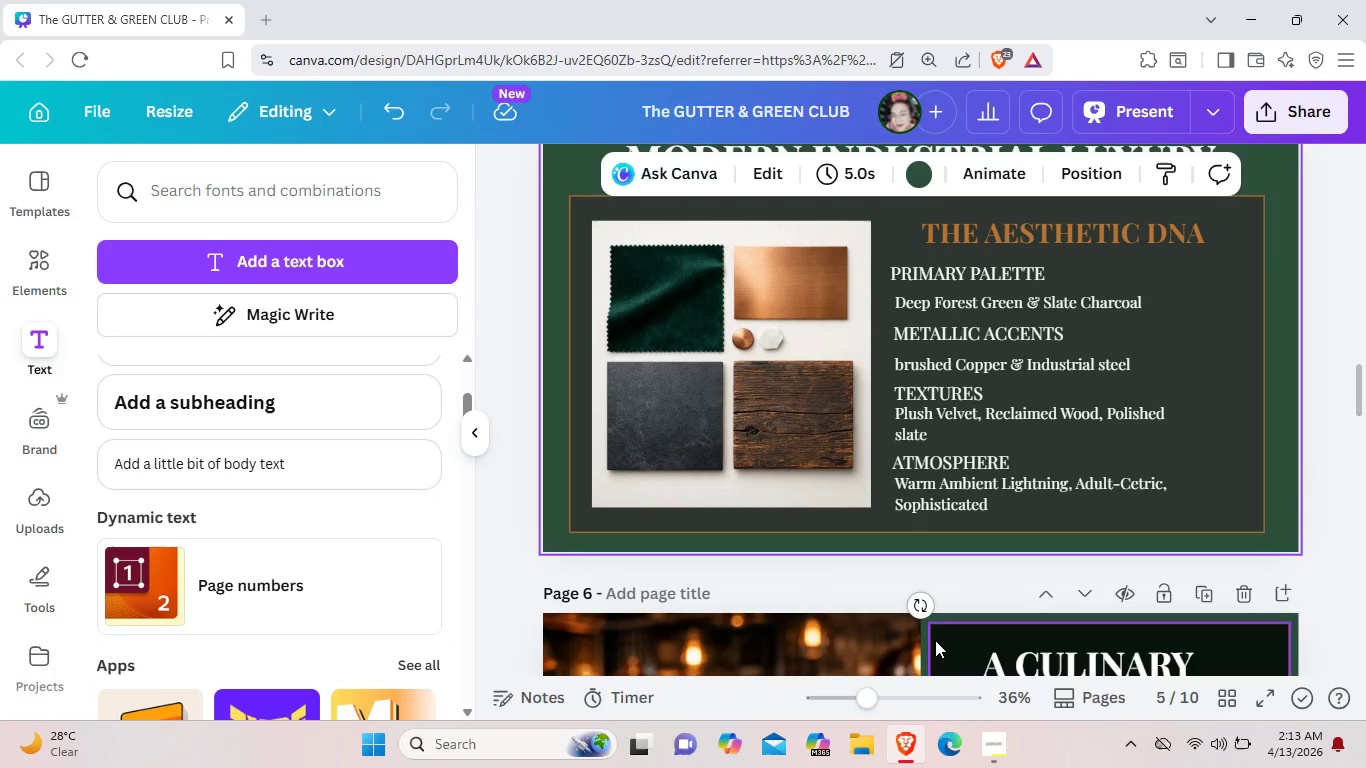 
left_click([941, 643])
 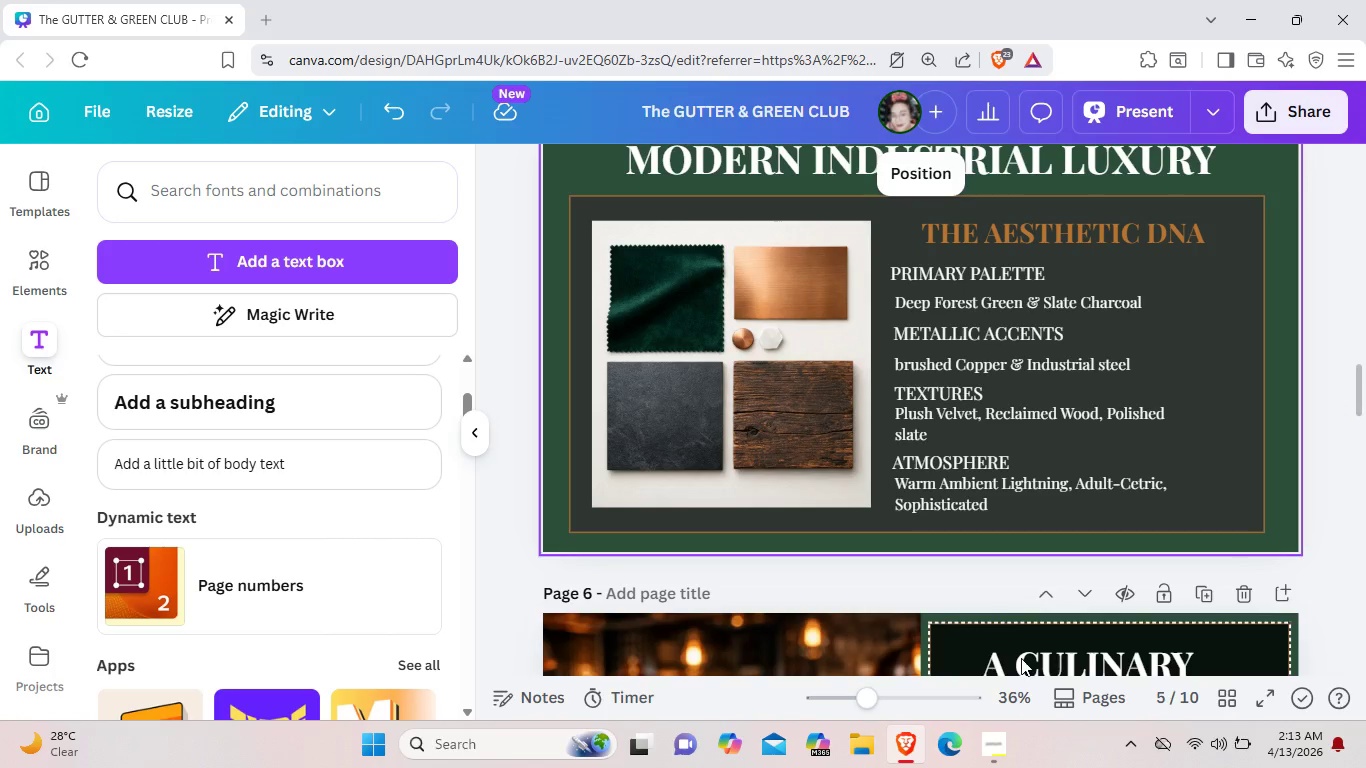 
scroll: coordinate [991, 636], scroll_direction: down, amount: 2.0
 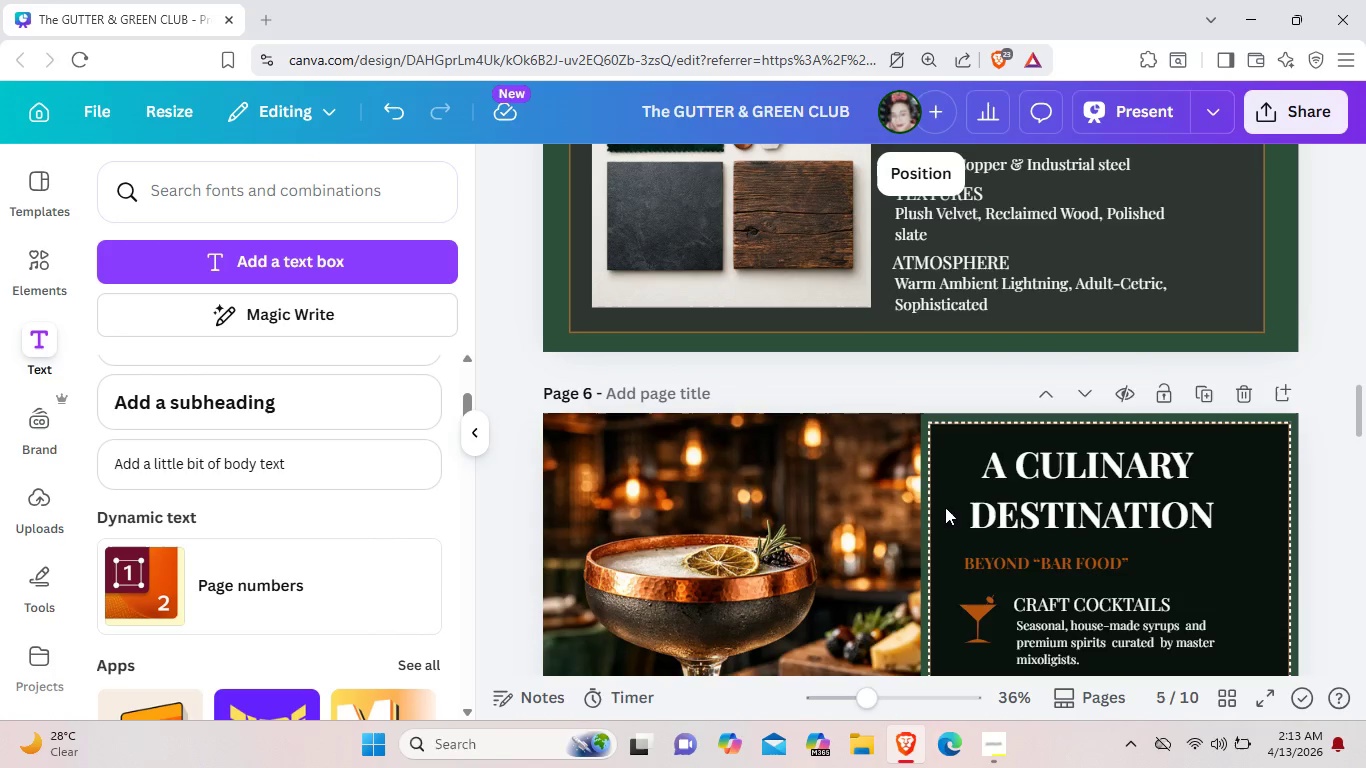 
right_click([945, 507])
 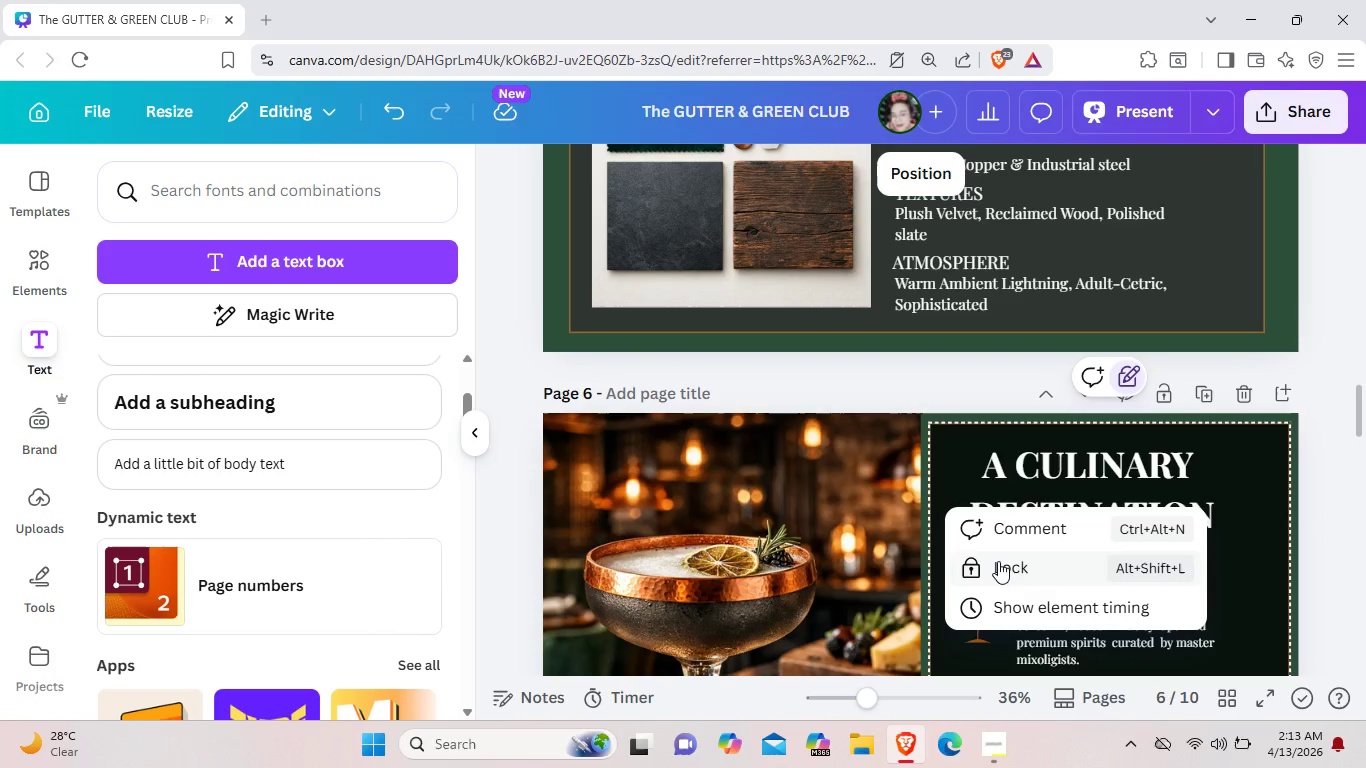 
double_click([998, 561])
 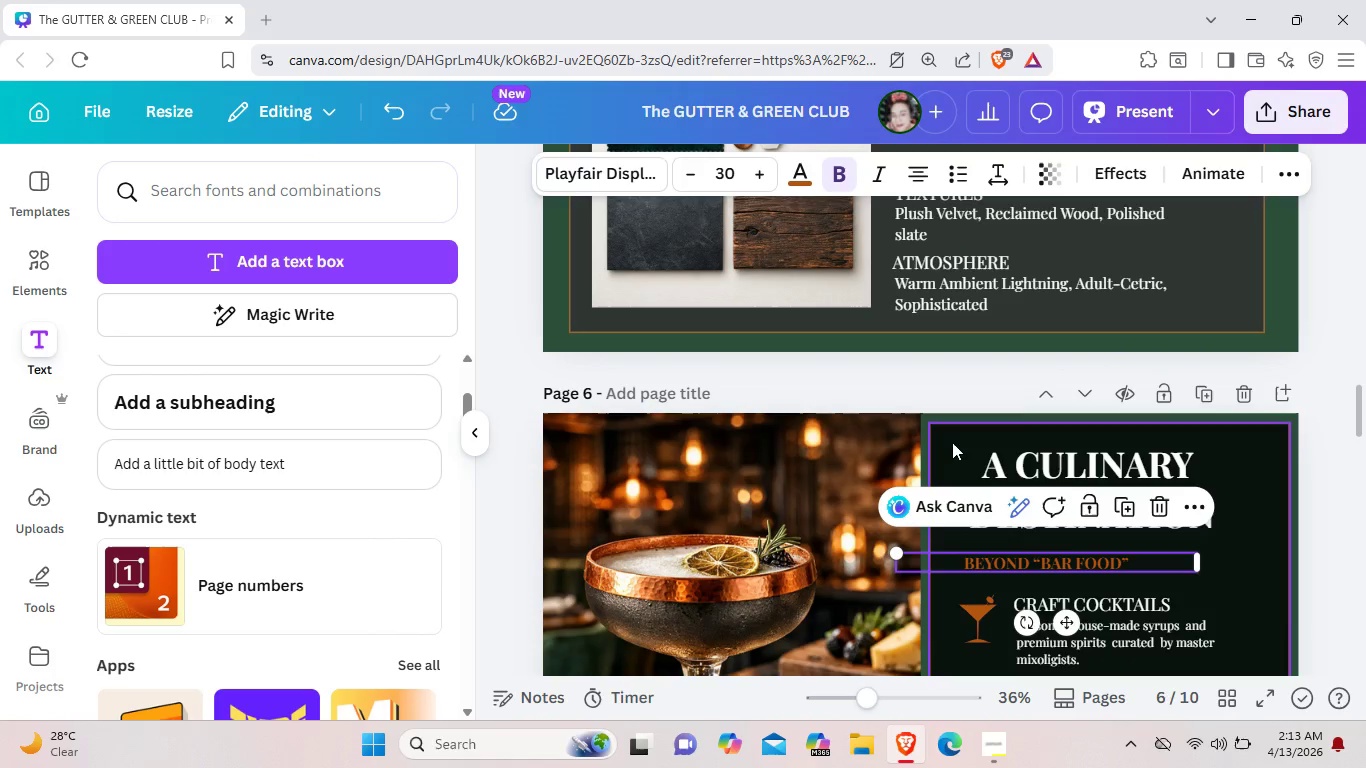 
left_click([960, 447])
 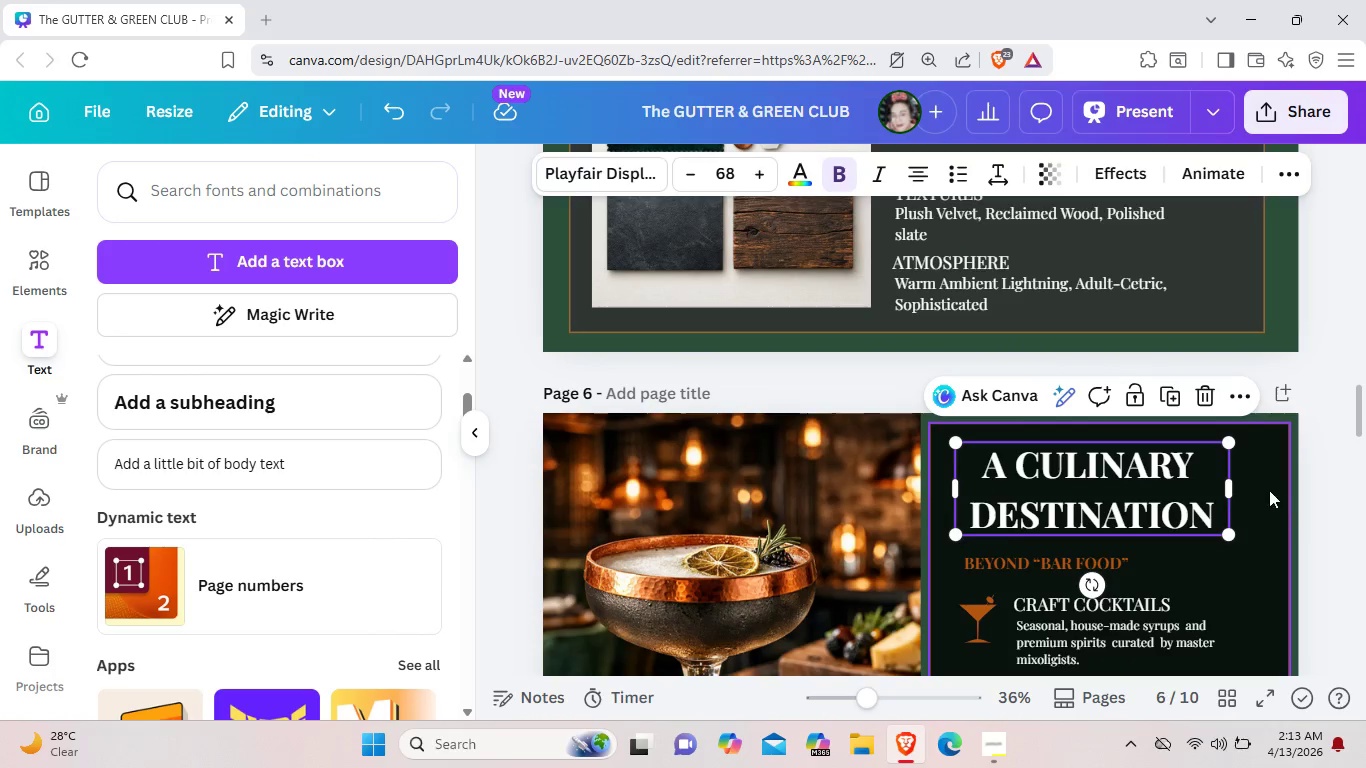 
left_click([1268, 489])
 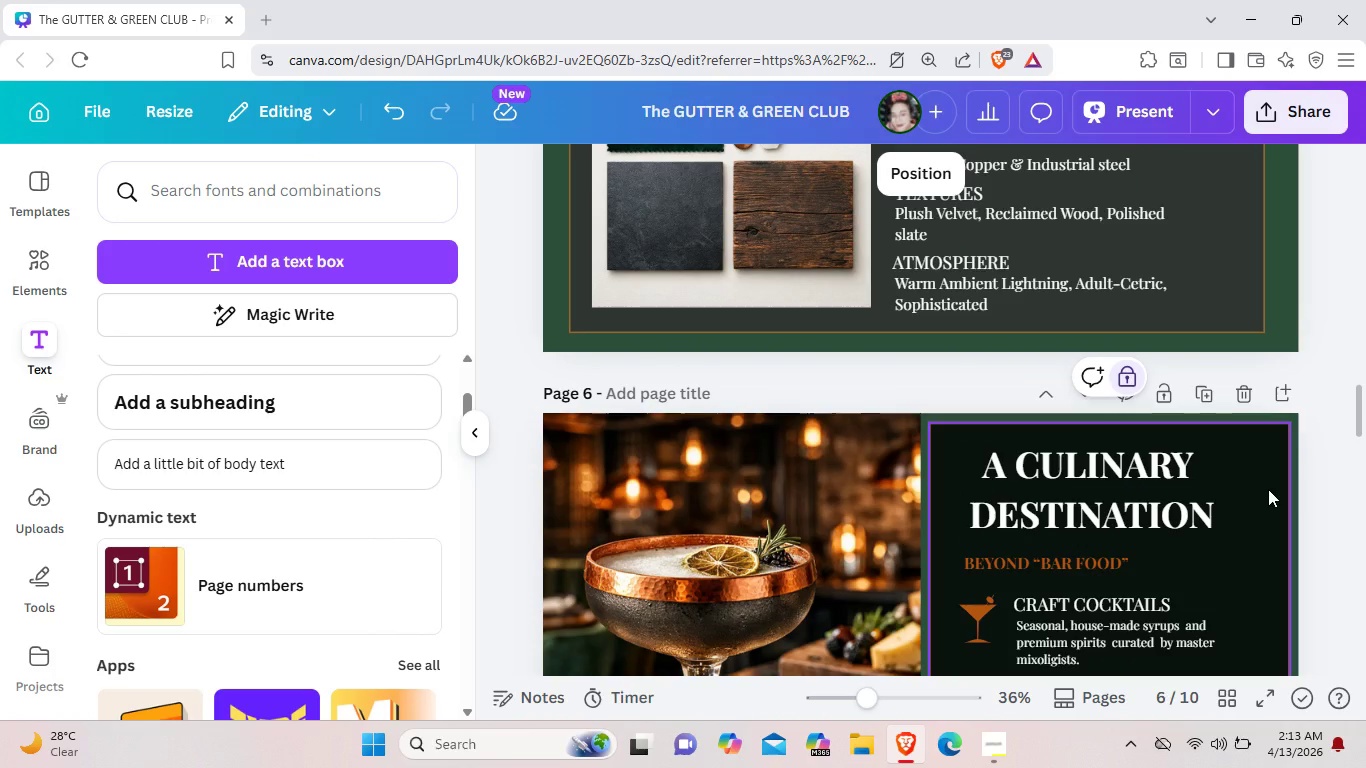 
right_click([1268, 489])
 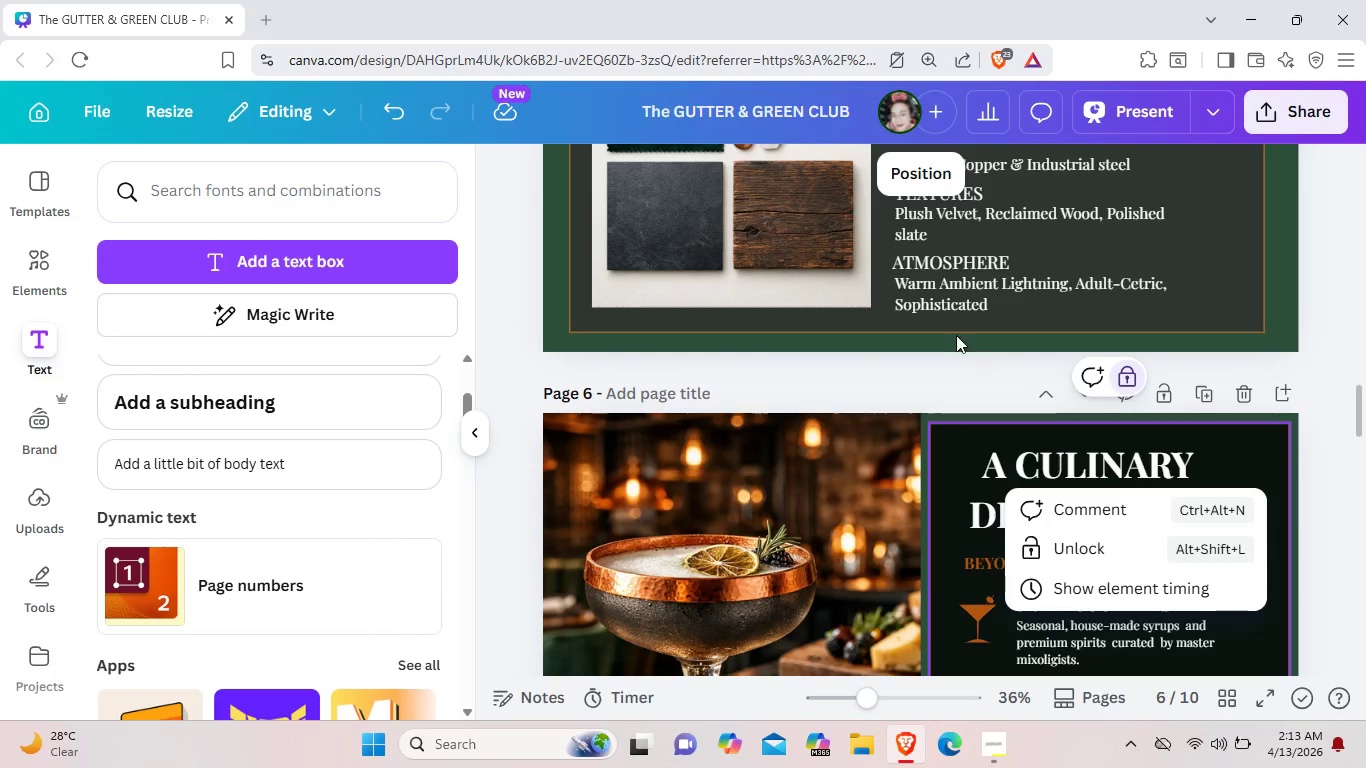 
left_click([965, 453])
 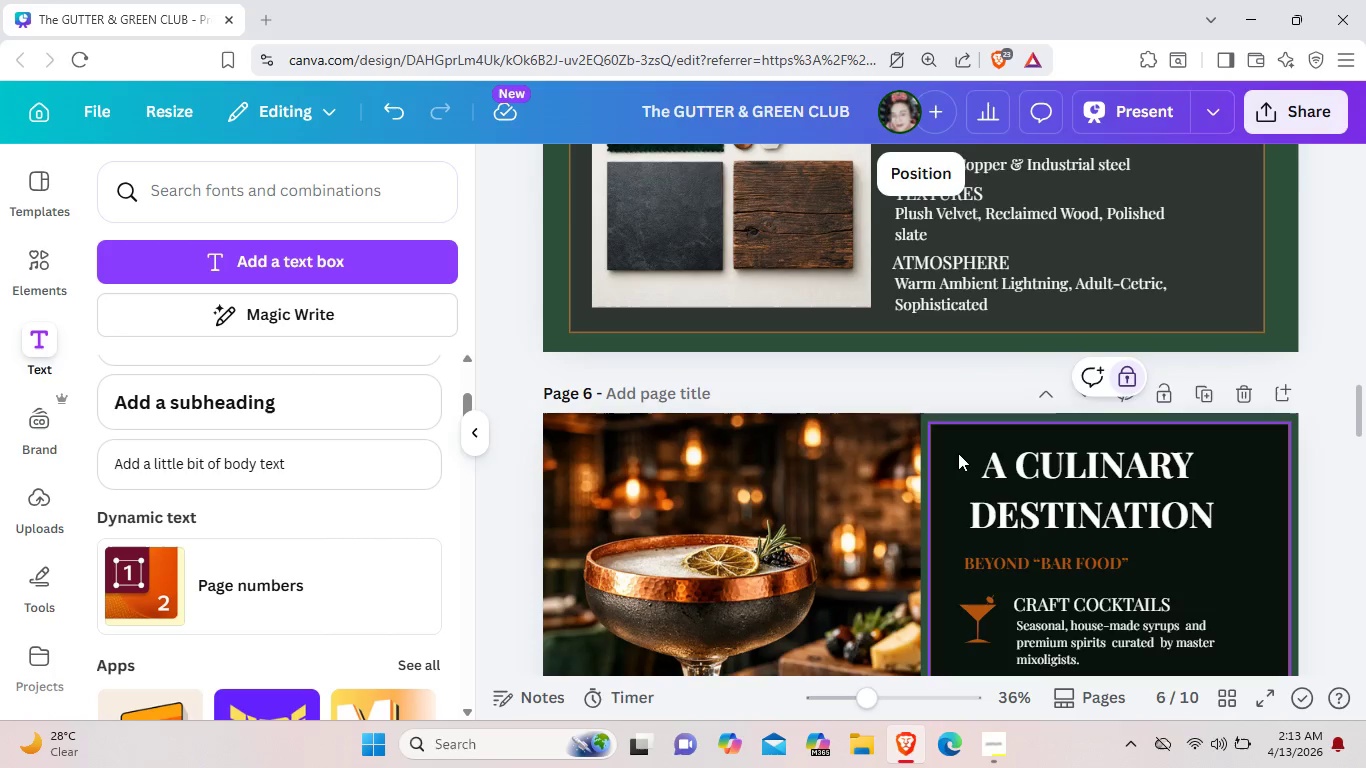 
right_click([958, 453])
 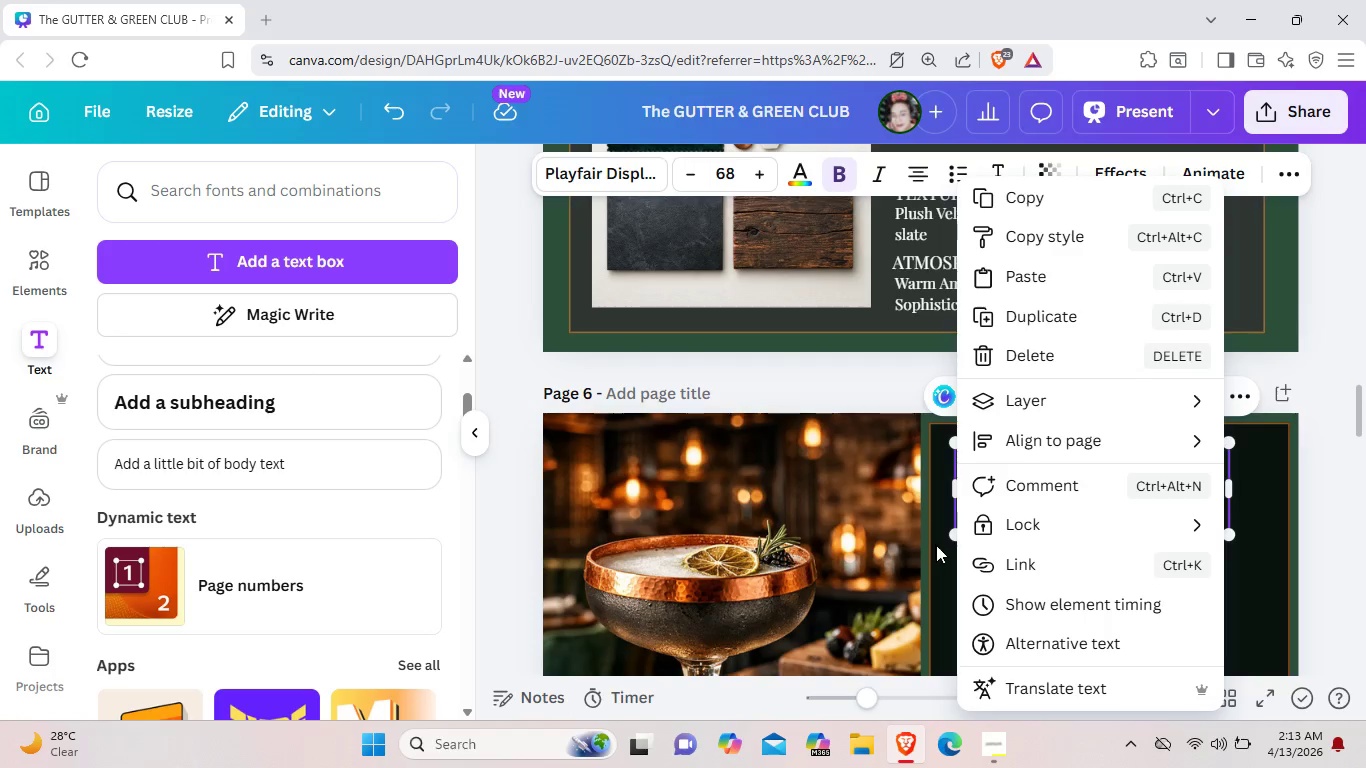 
left_click([937, 560])
 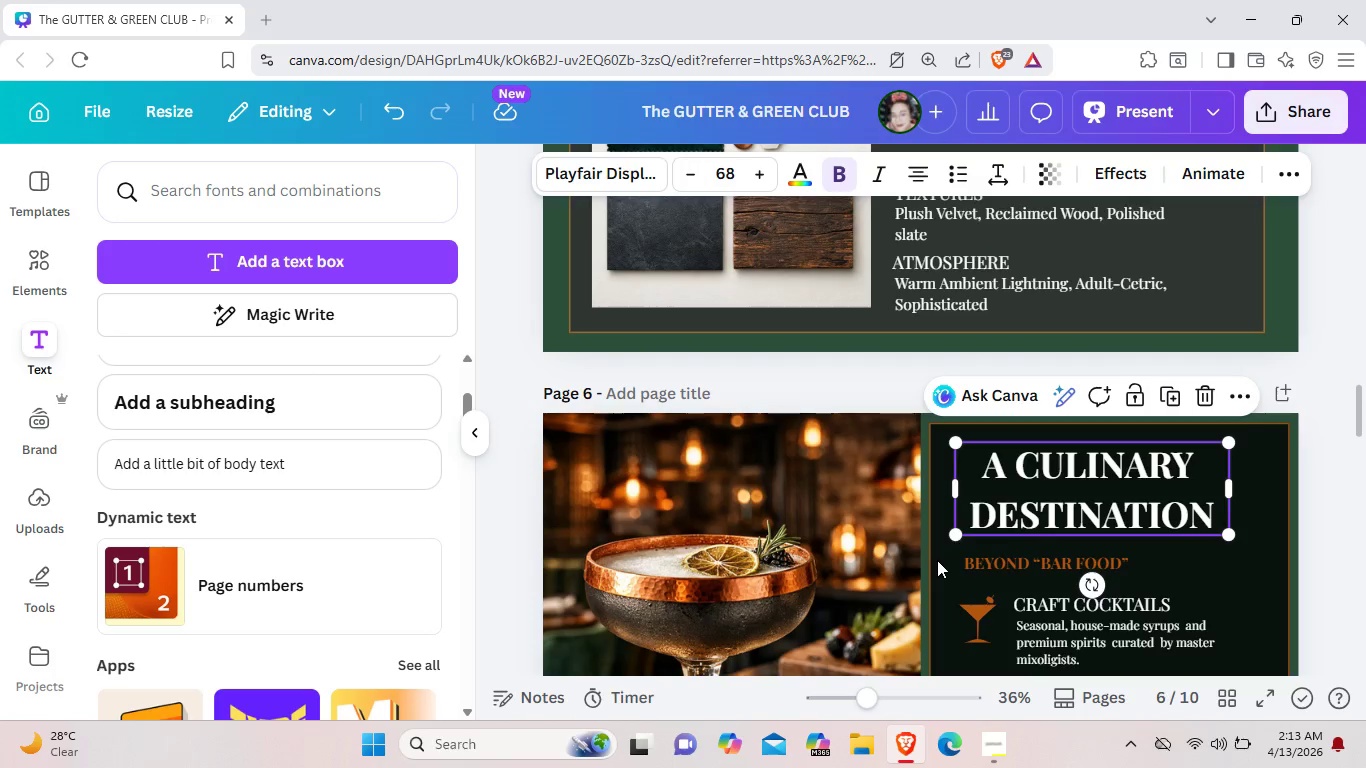 
left_click([937, 560])
 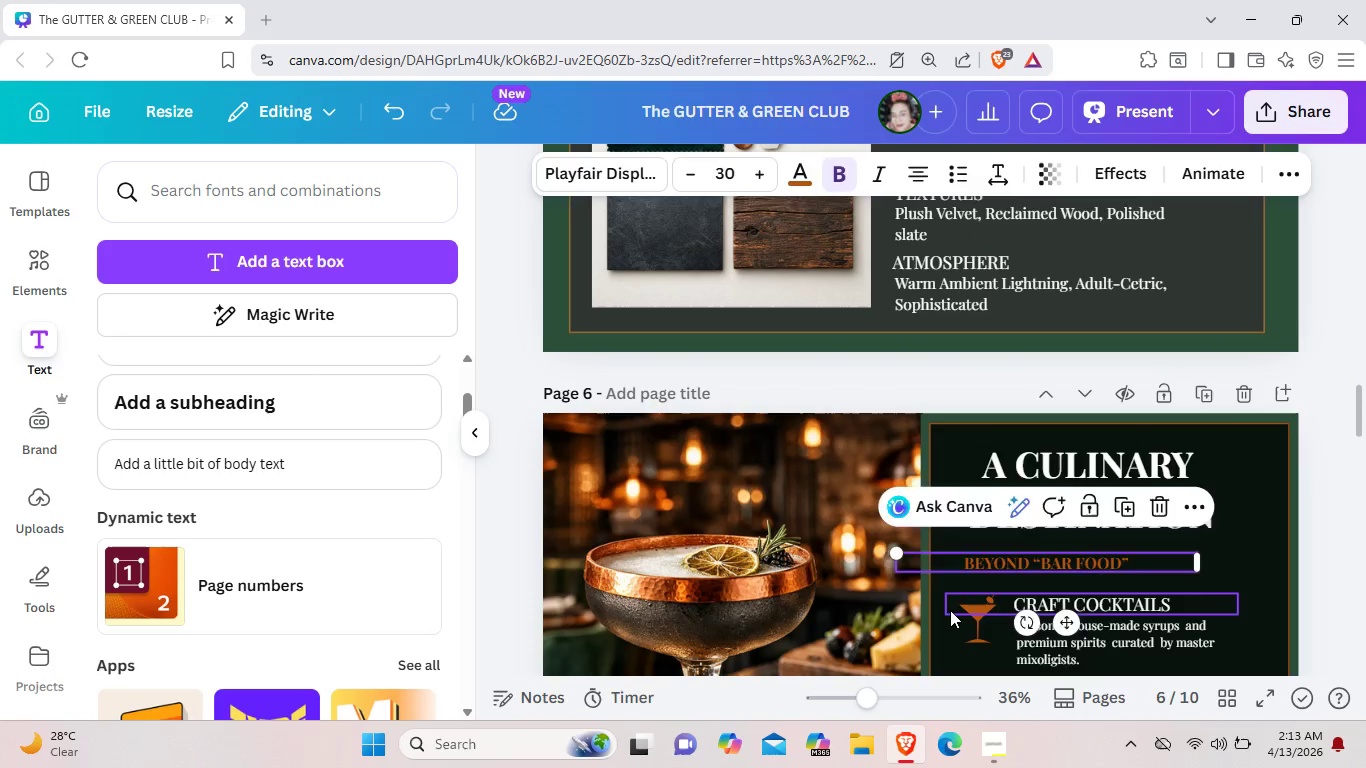 
left_click([950, 610])
 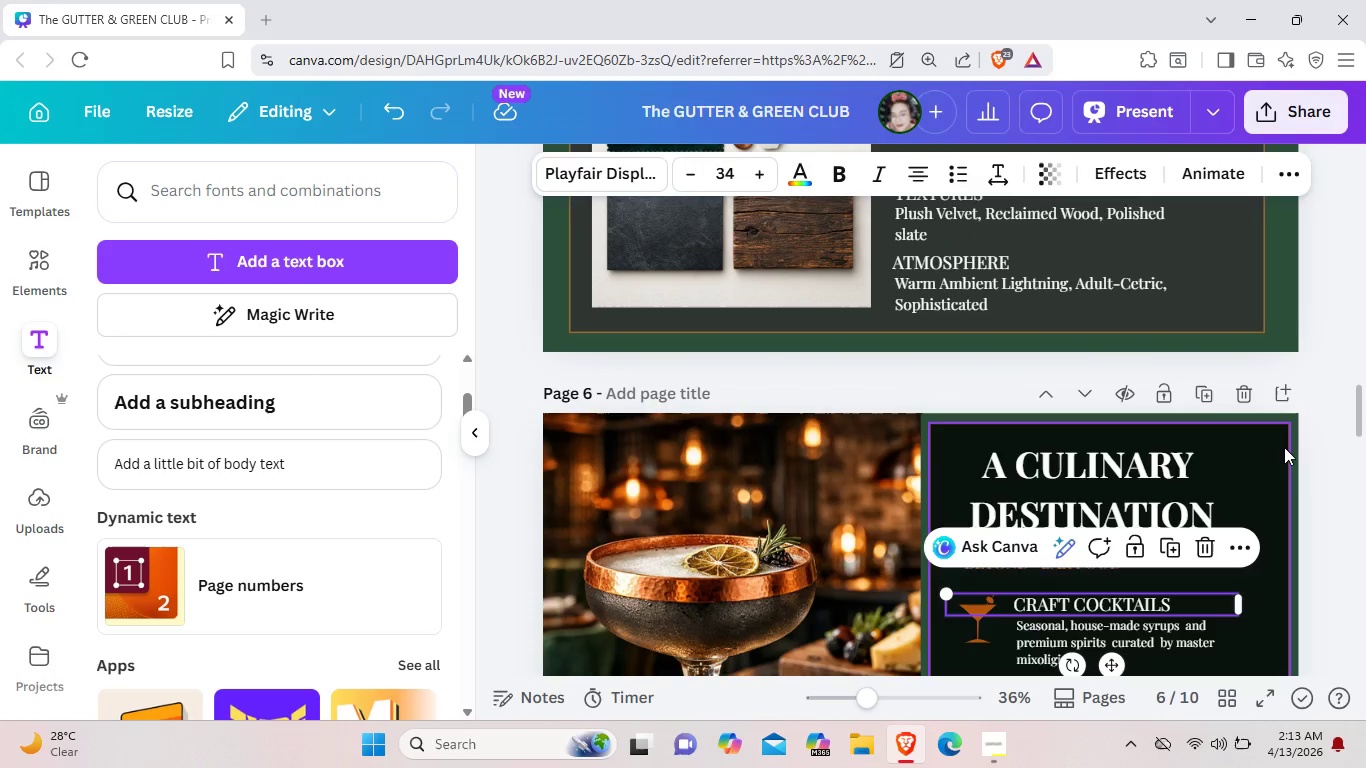 
left_click([1284, 447])
 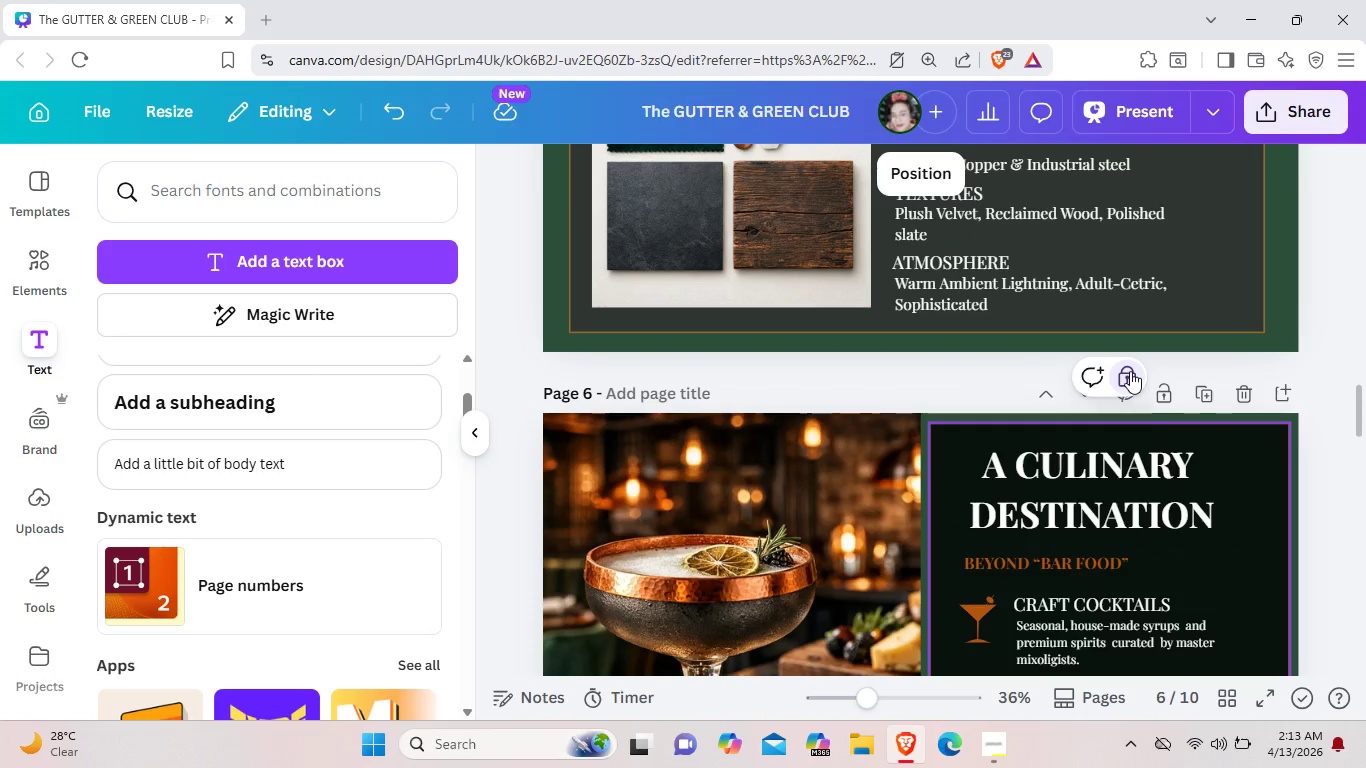 
double_click([1130, 371])
 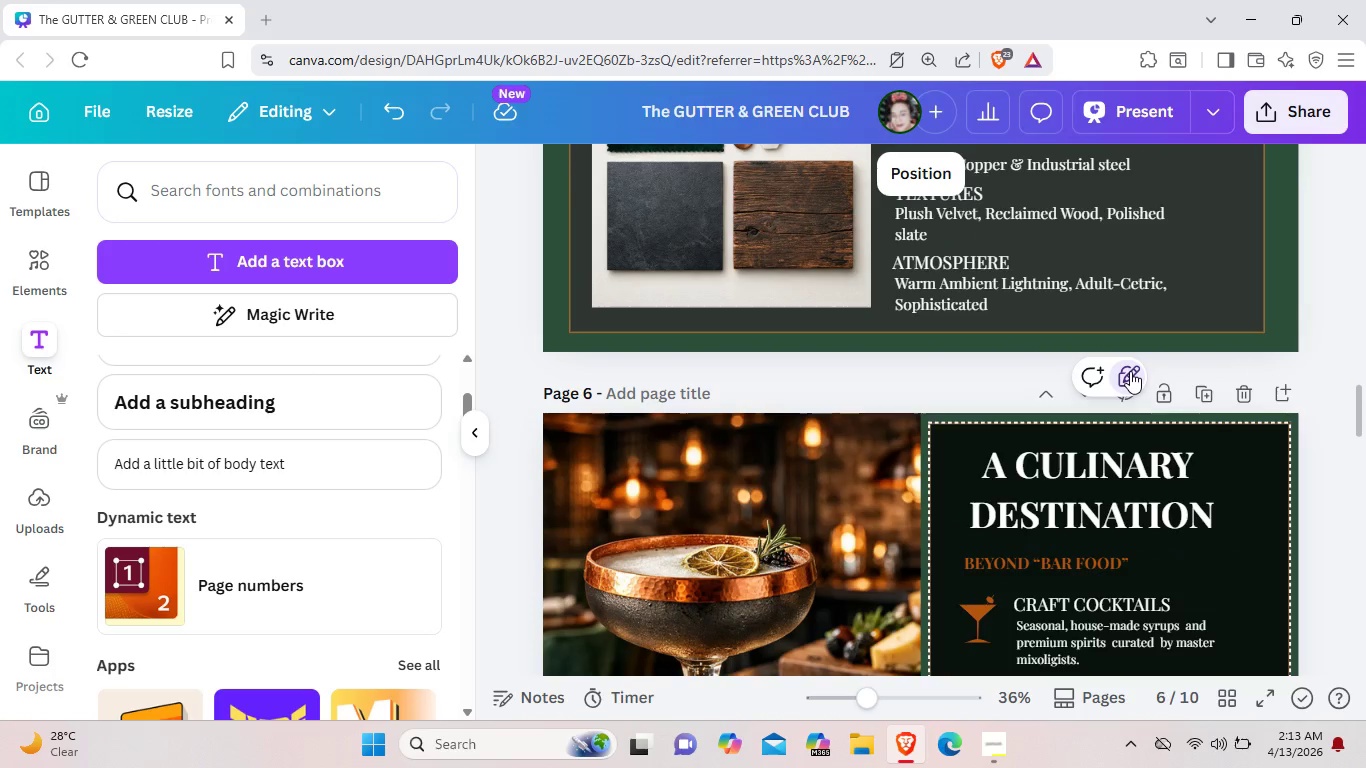 
double_click([1130, 371])
 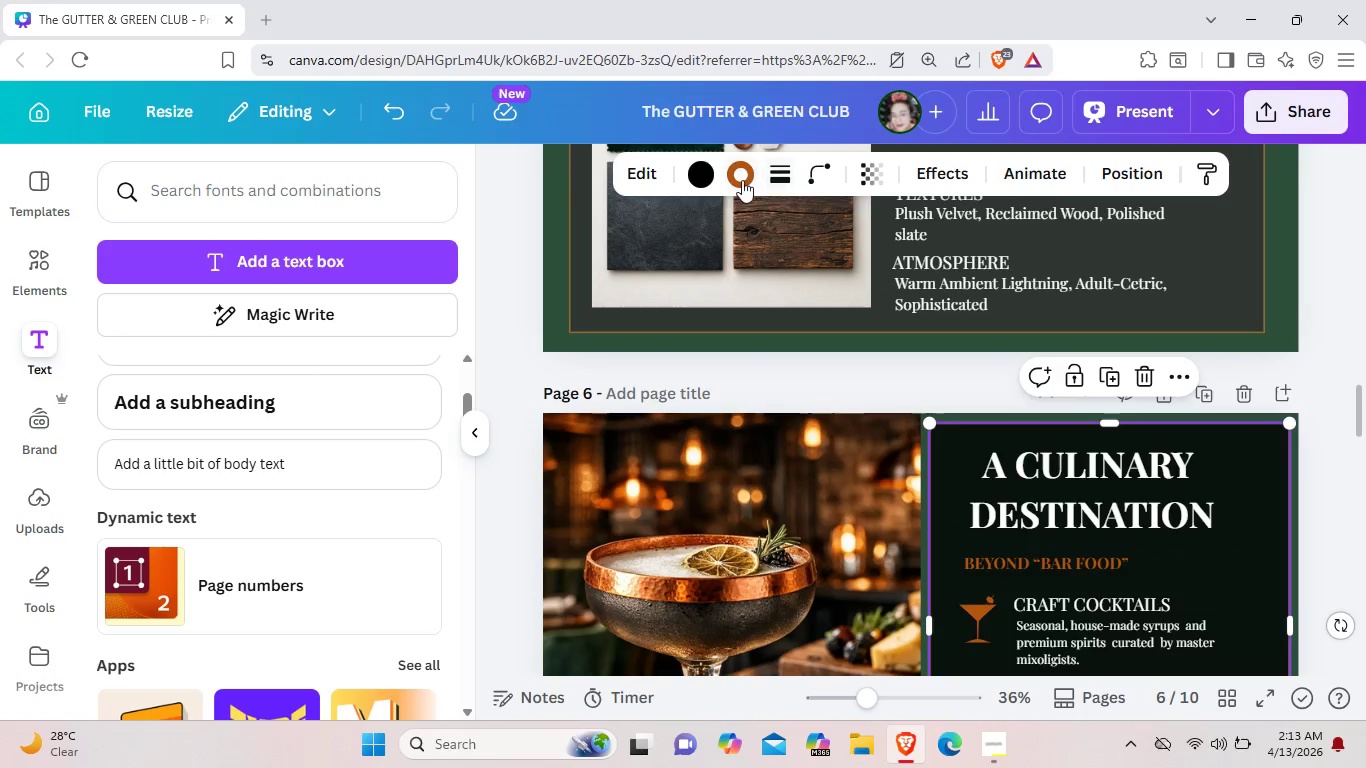 
left_click([739, 174])
 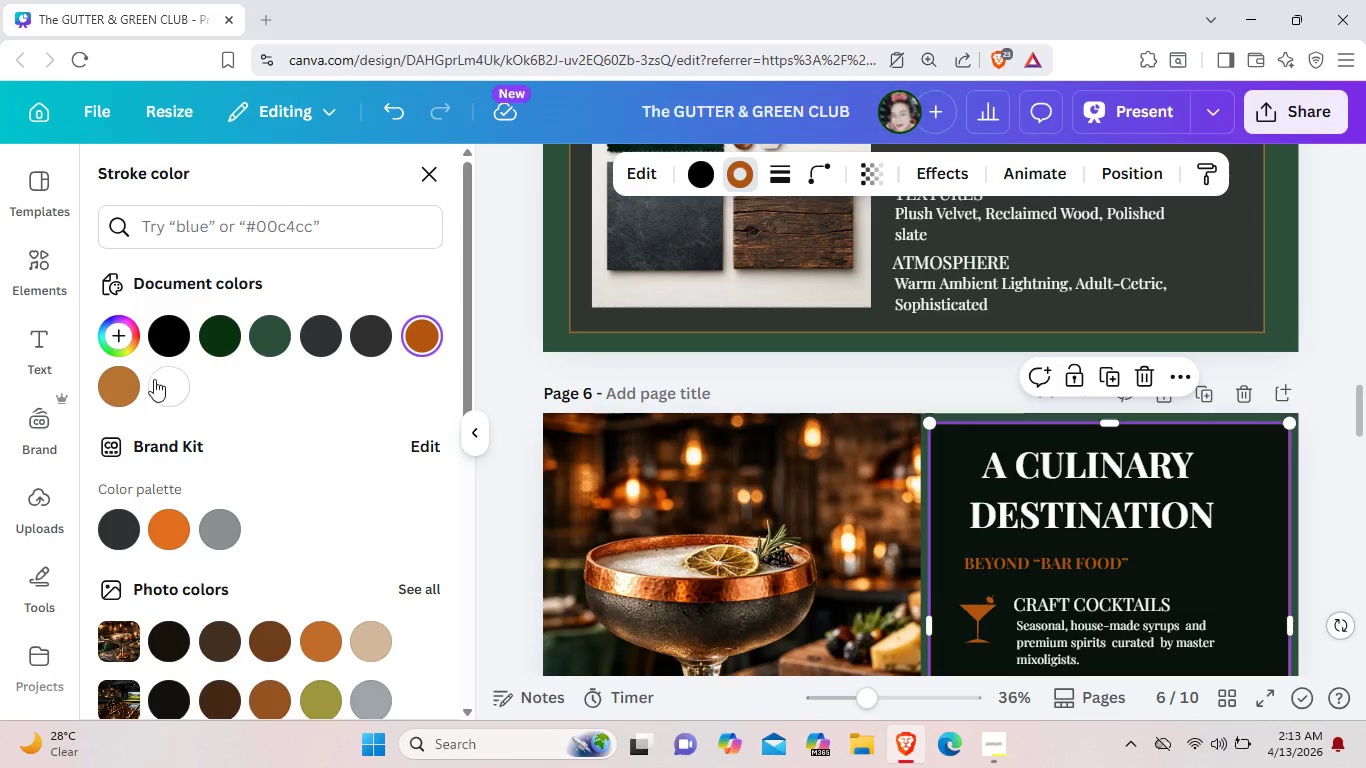 
left_click([105, 378])
 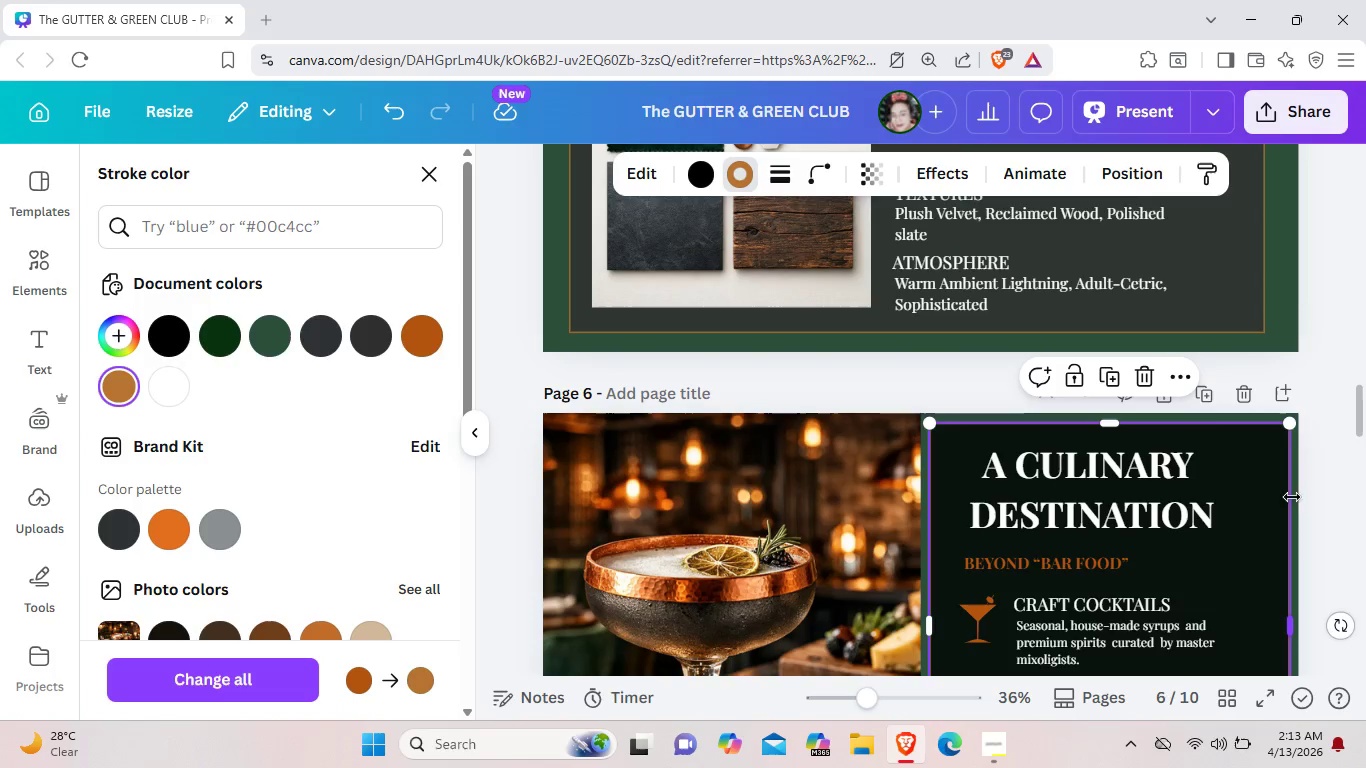 
left_click([1254, 496])
 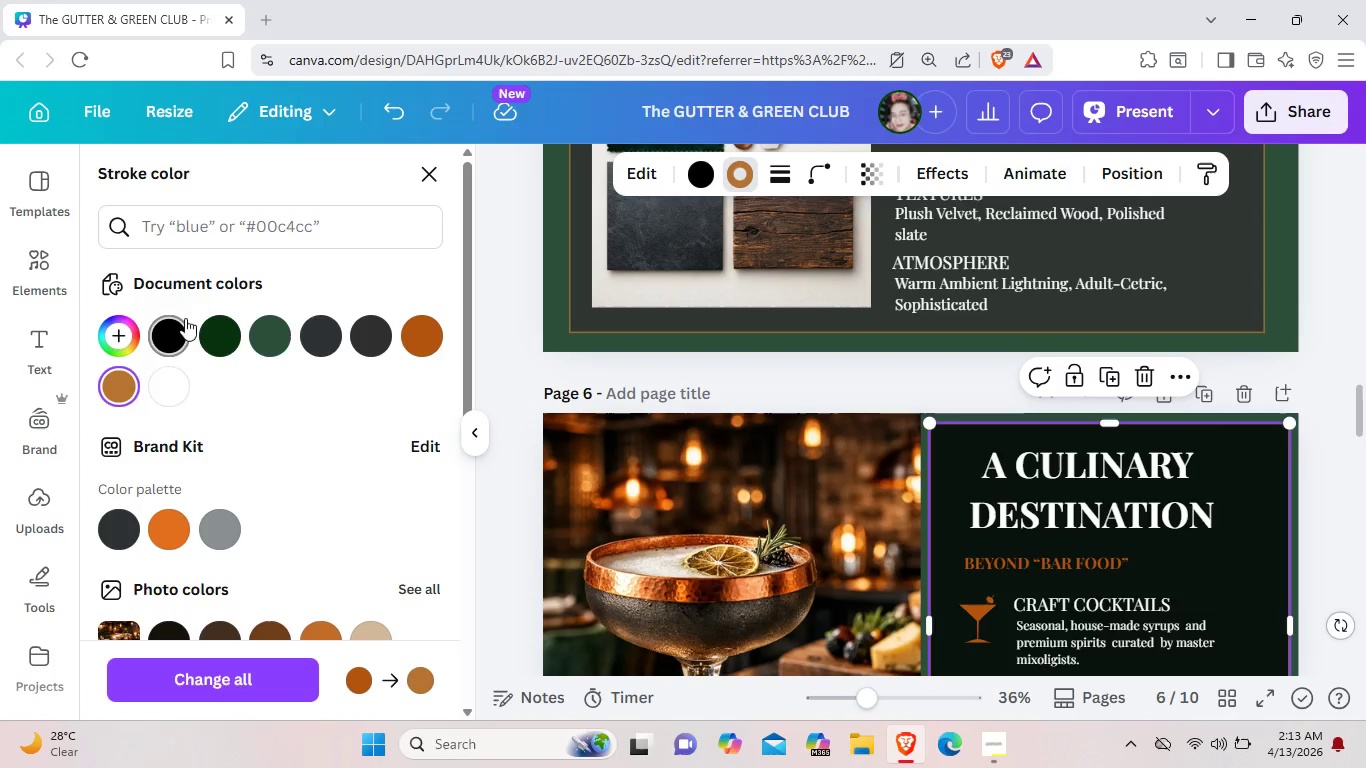 
mouse_move([326, 327])
 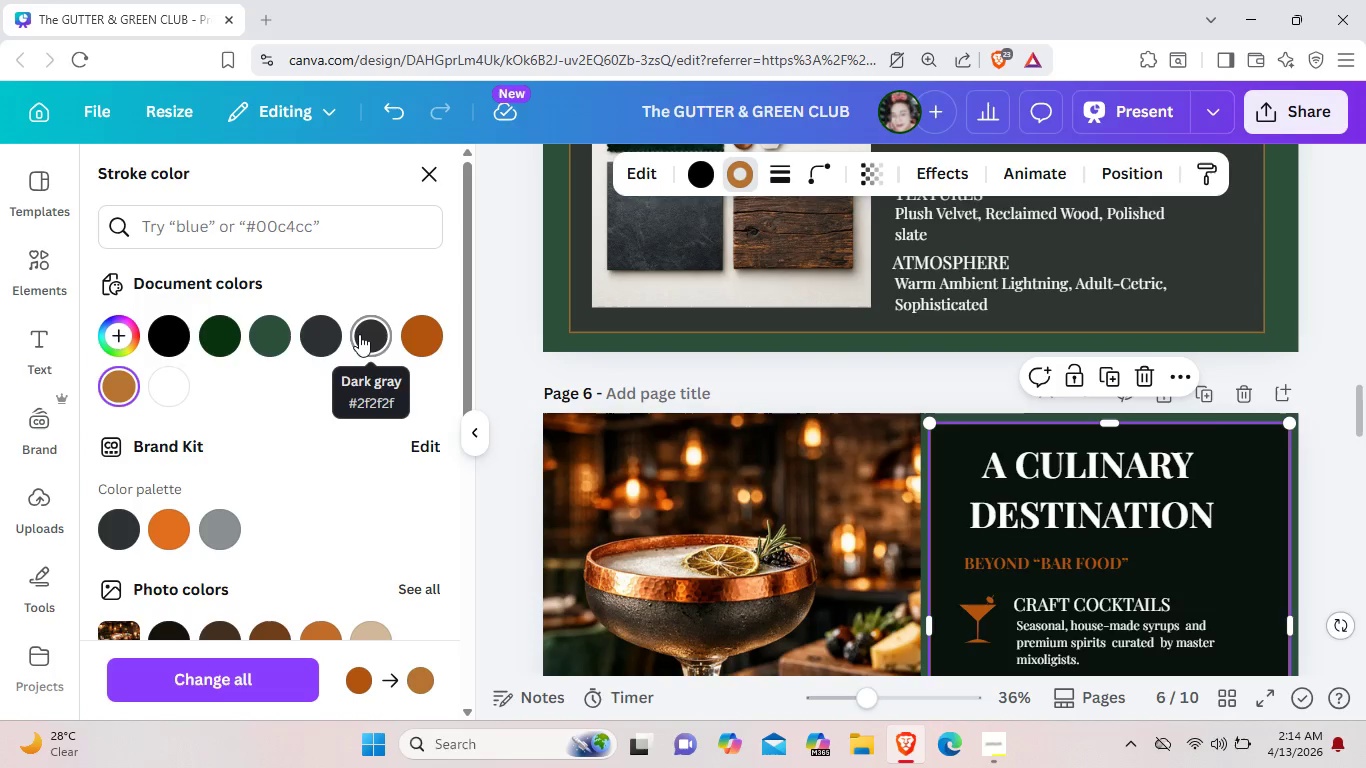 
left_click([359, 334])
 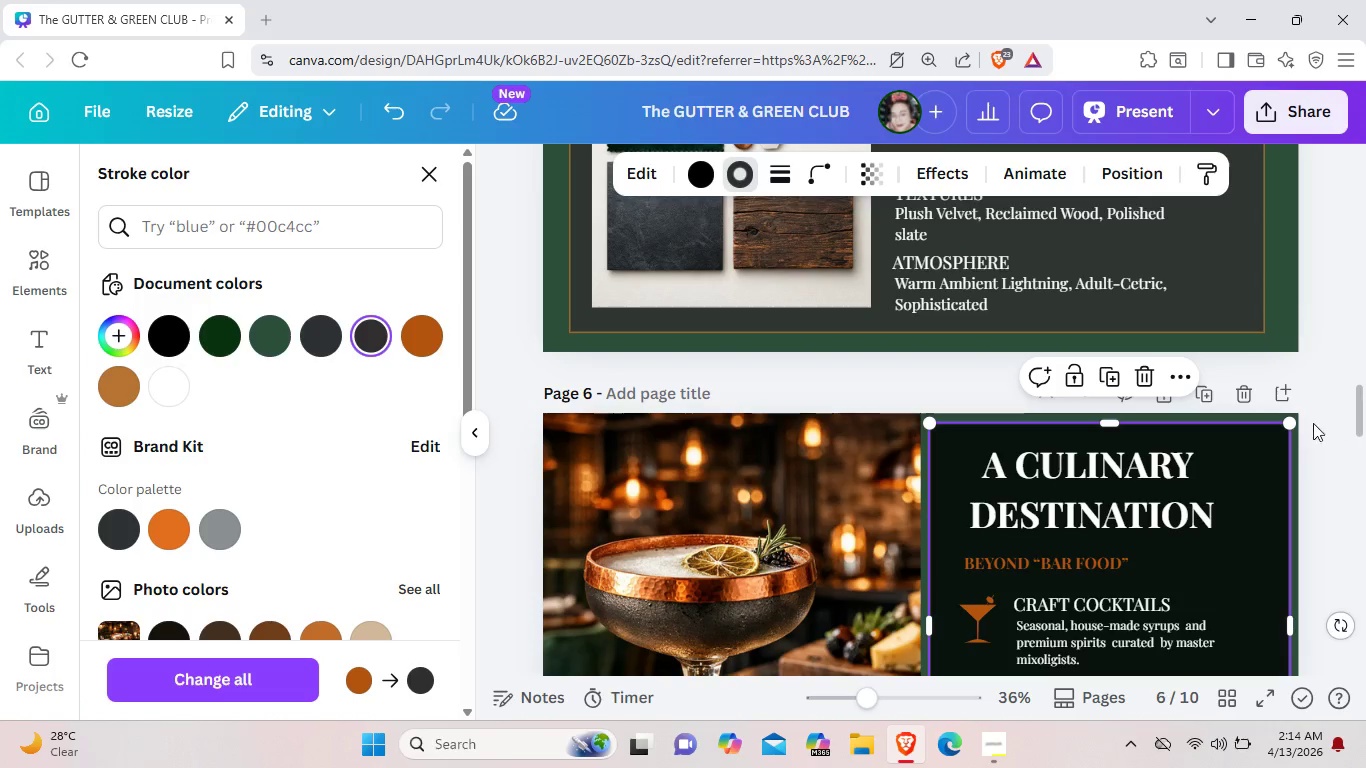 
left_click([1324, 450])
 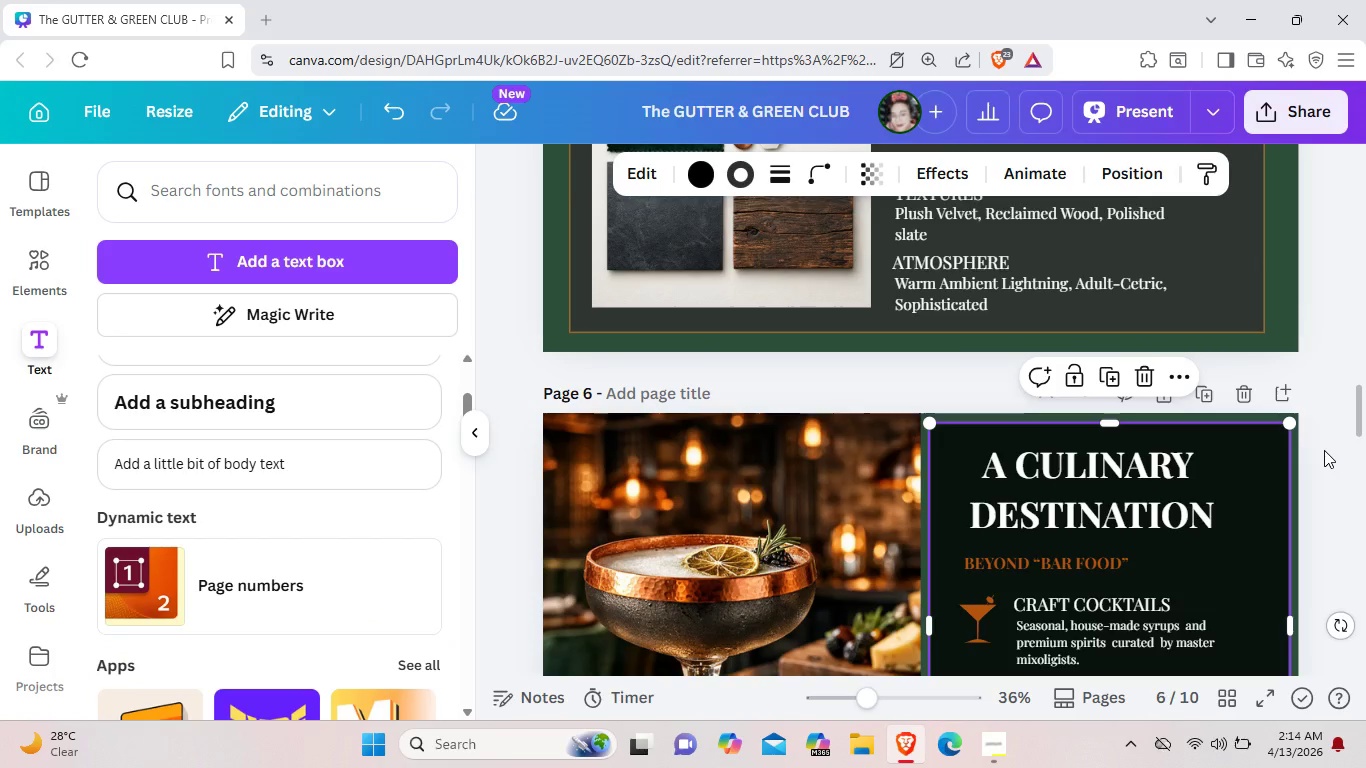 
scroll: coordinate [1324, 450], scroll_direction: down, amount: 2.0
 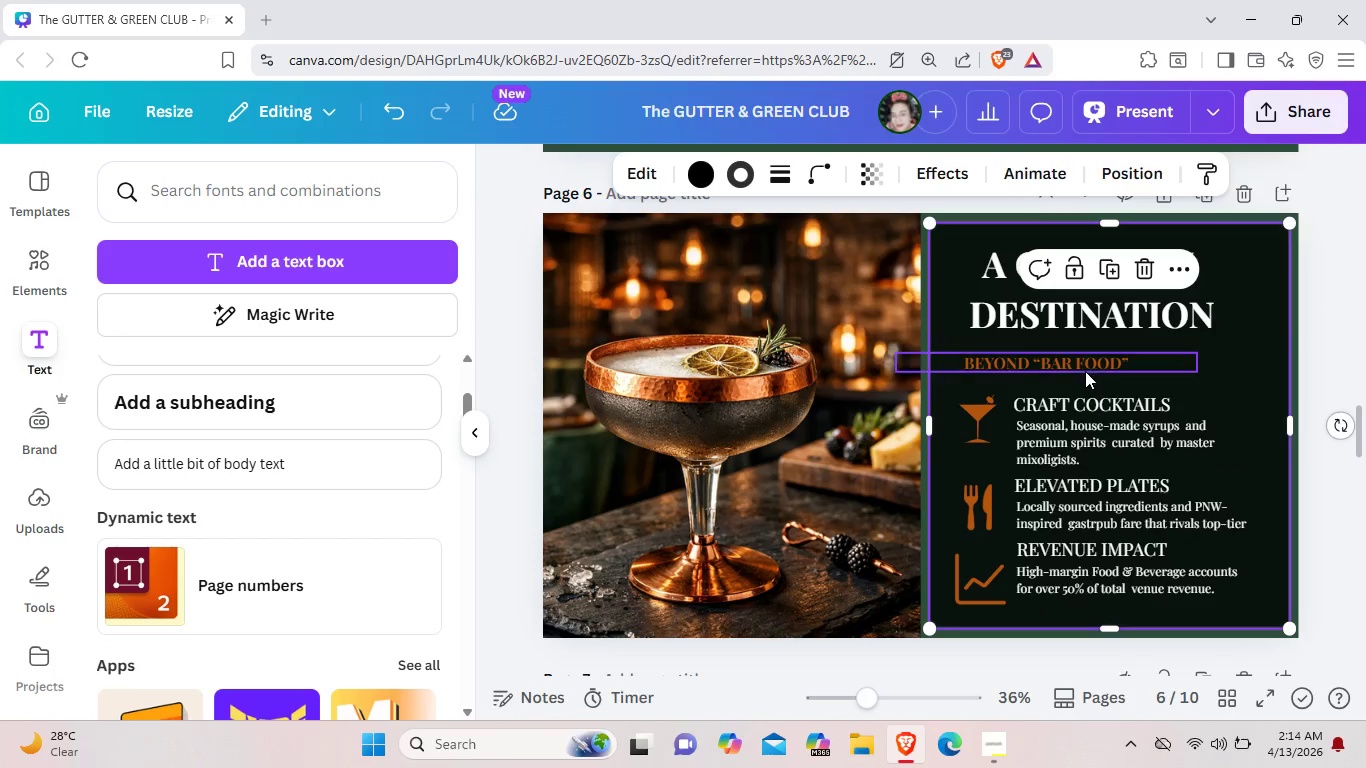 
left_click([1080, 364])
 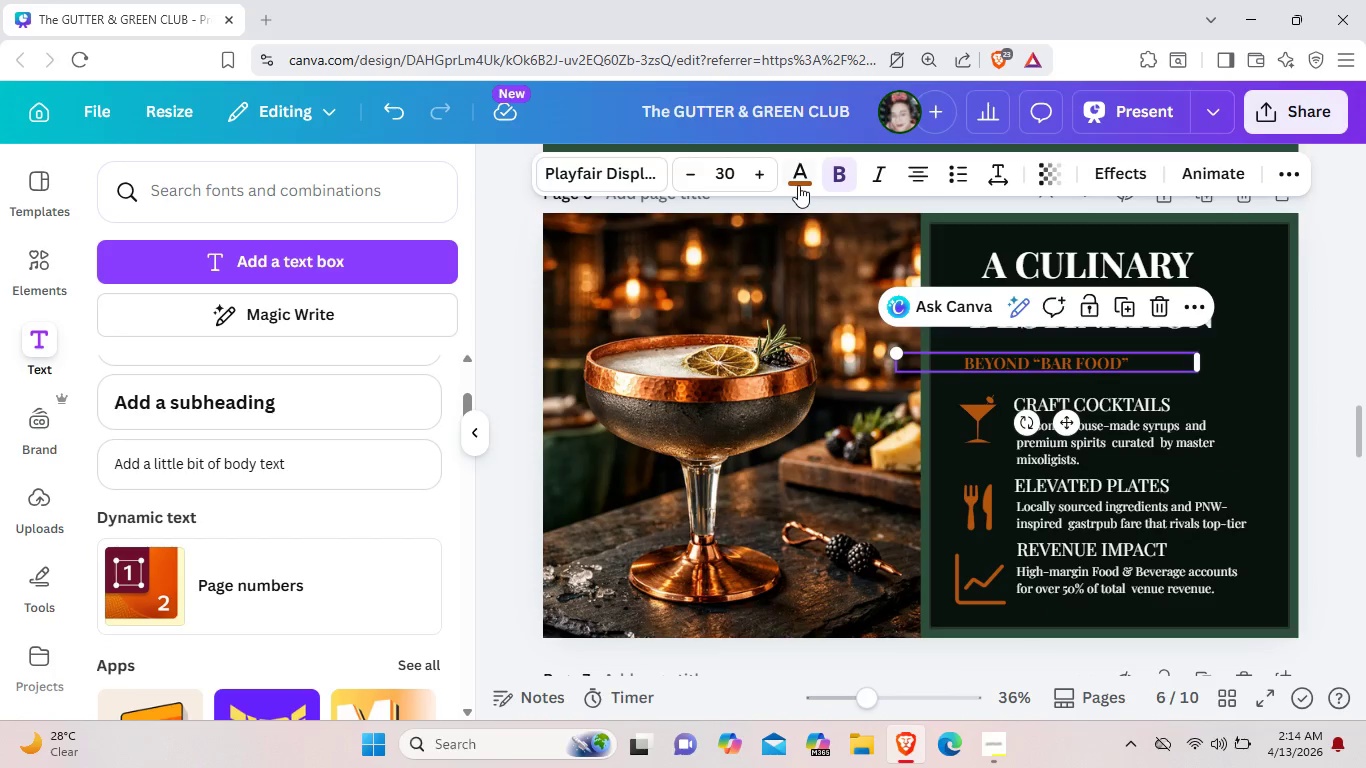 
left_click([795, 177])
 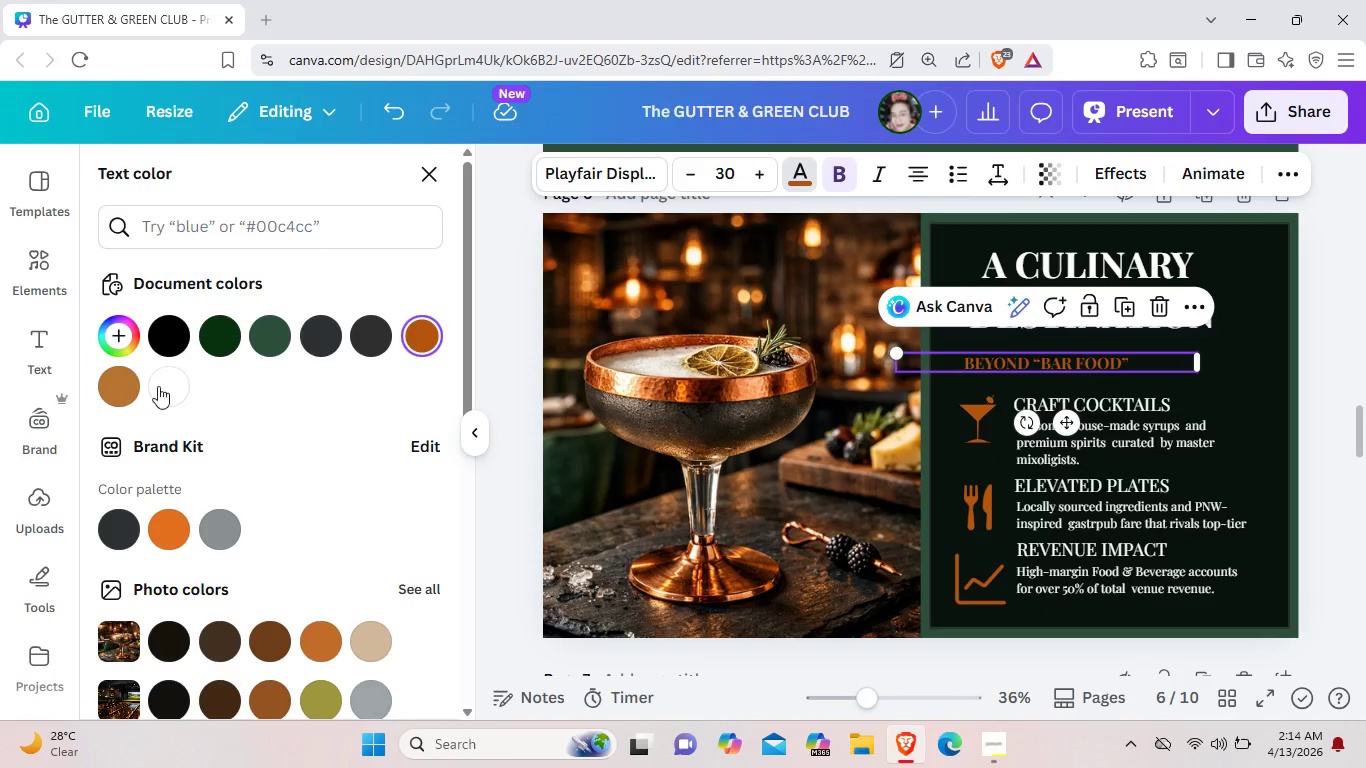 
left_click([135, 387])
 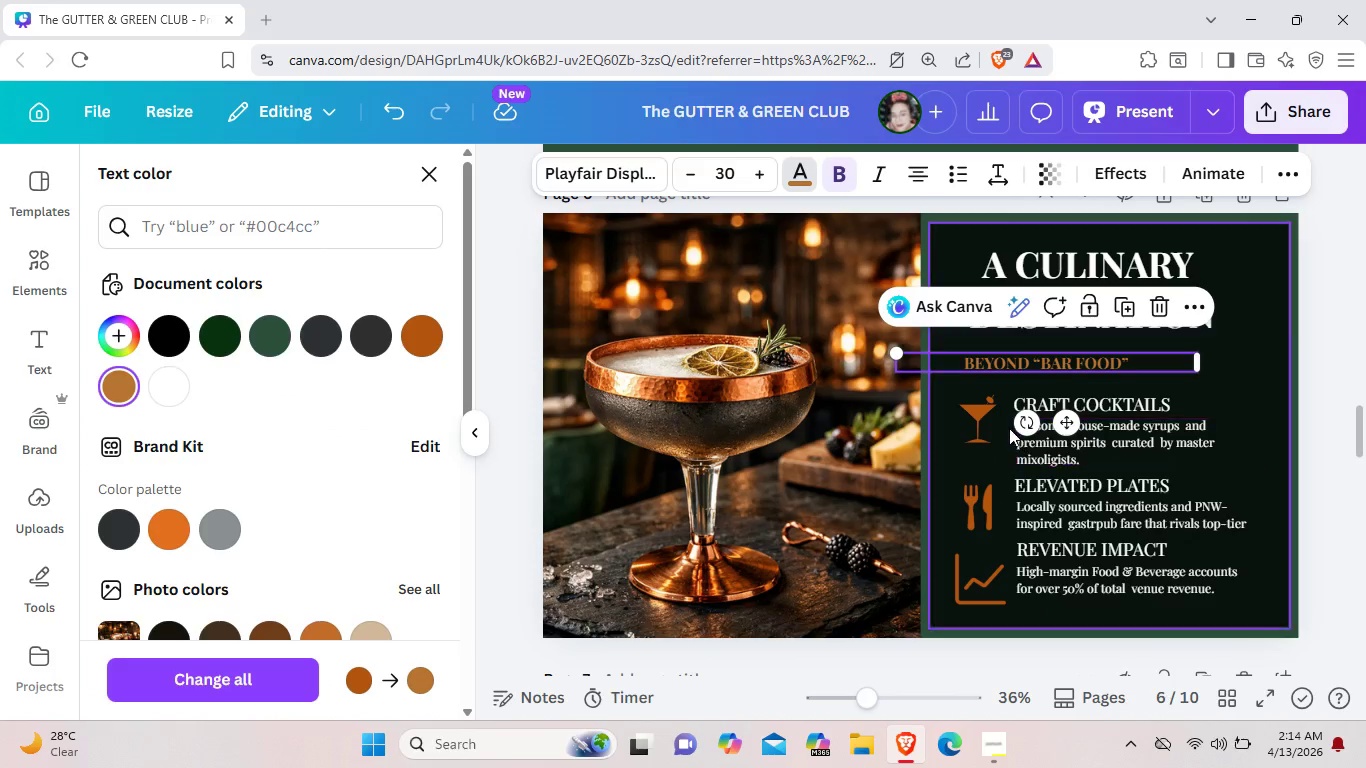 
left_click([989, 413])
 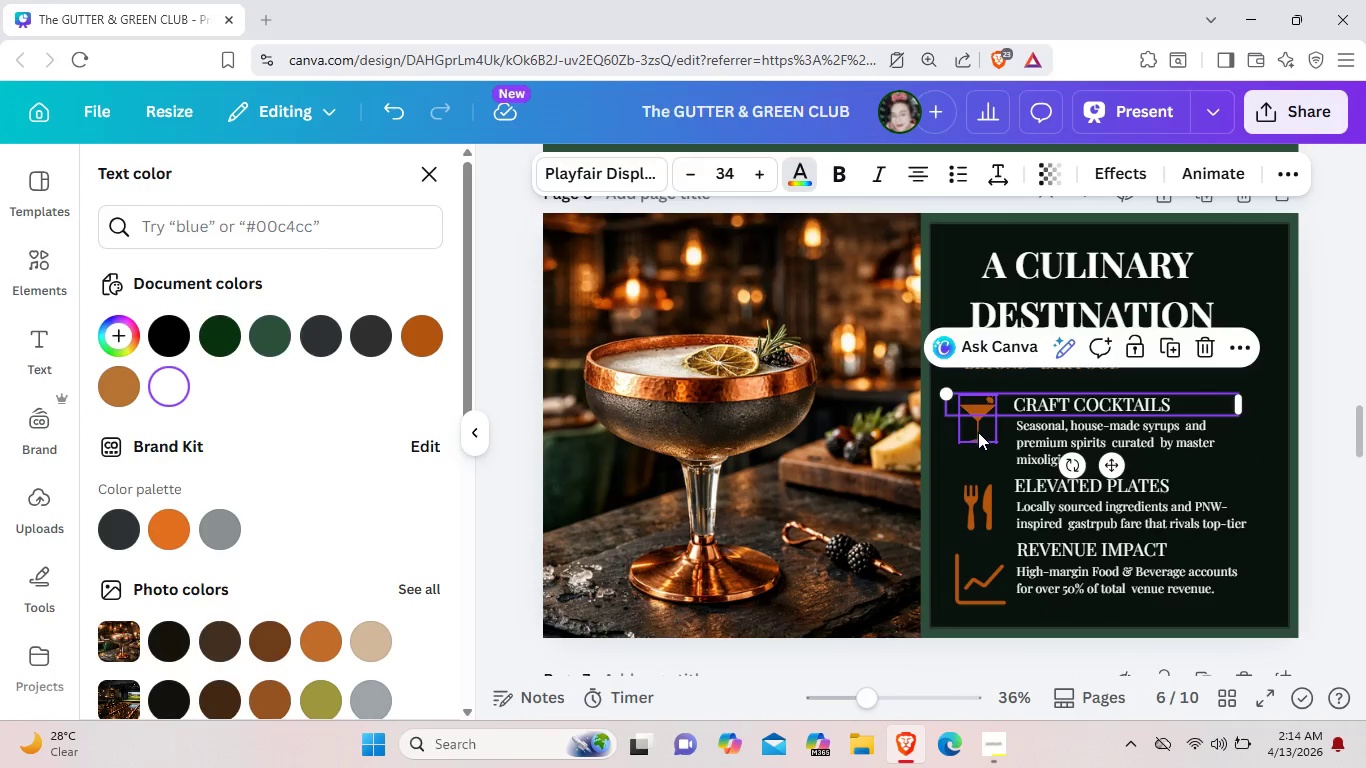 
left_click([978, 432])
 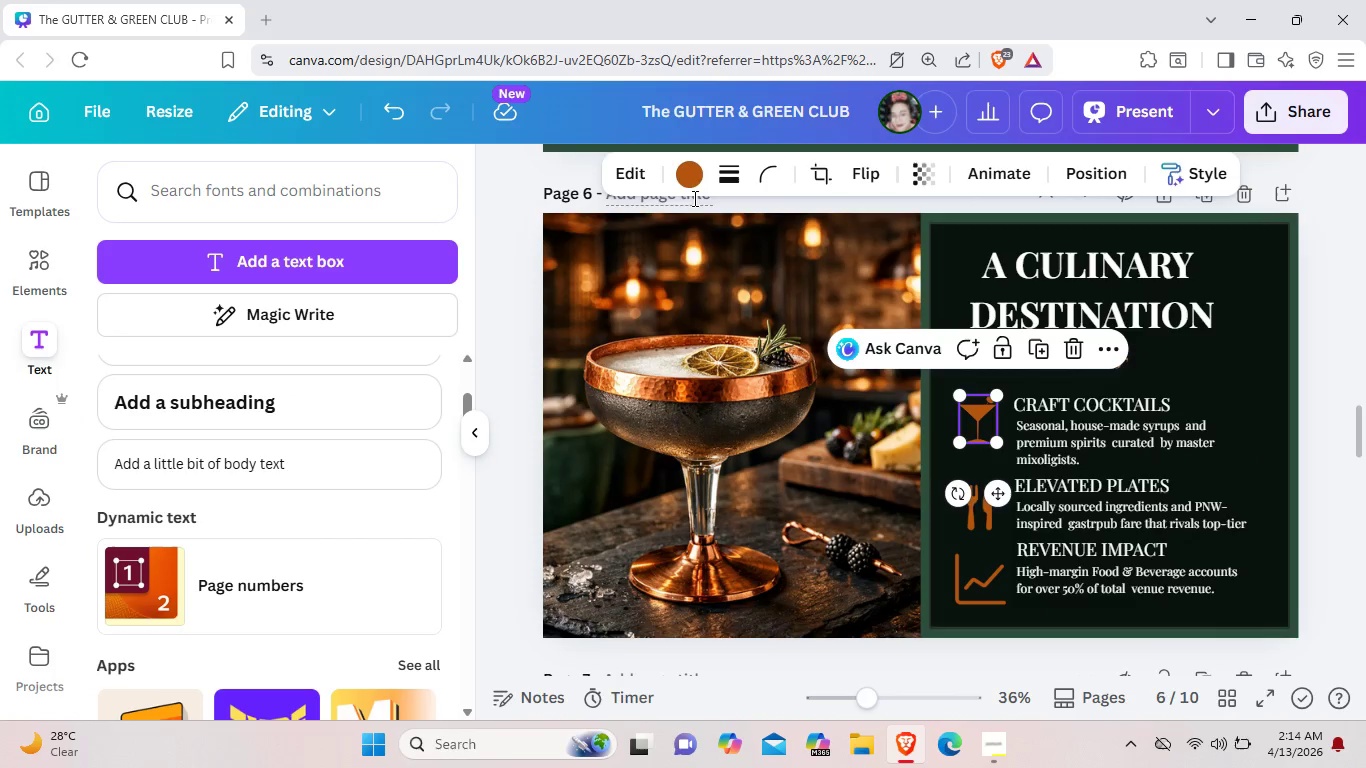 
left_click([686, 177])
 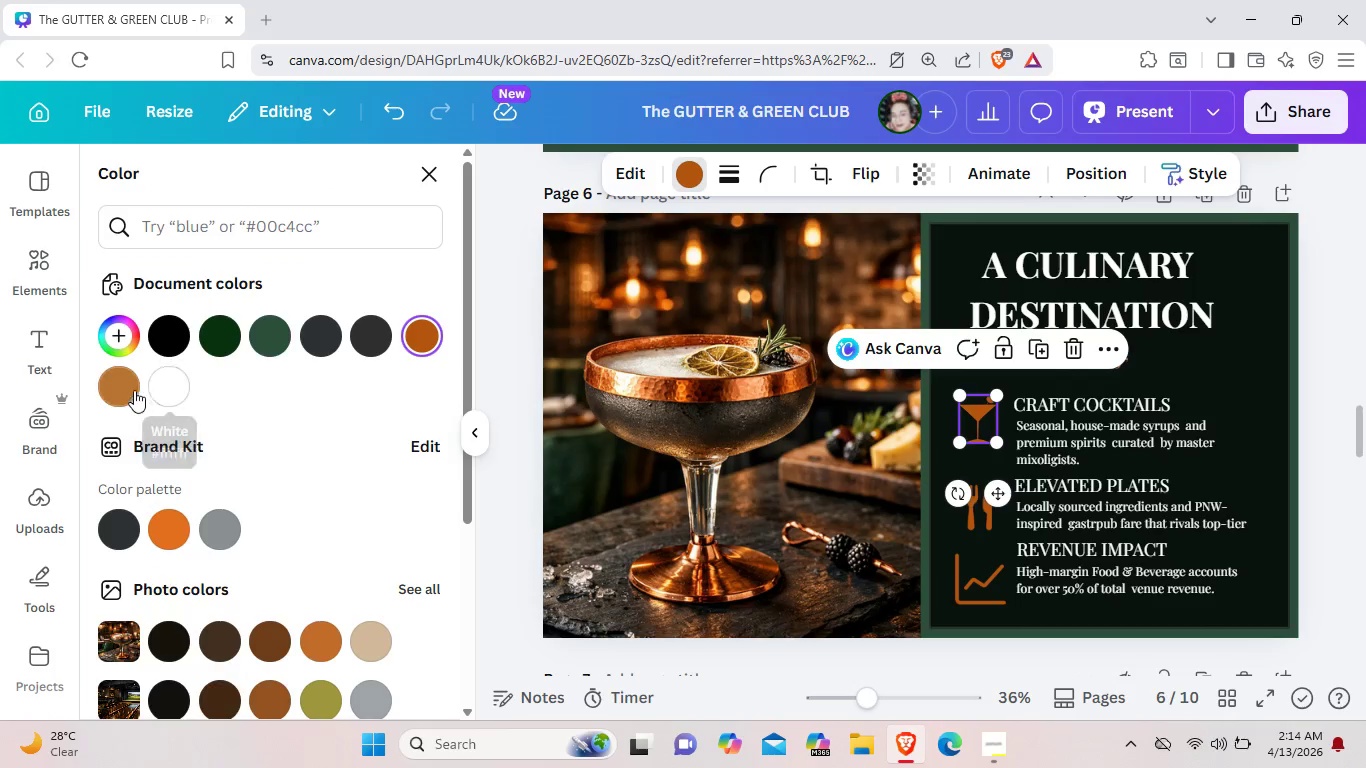 
left_click([128, 389])
 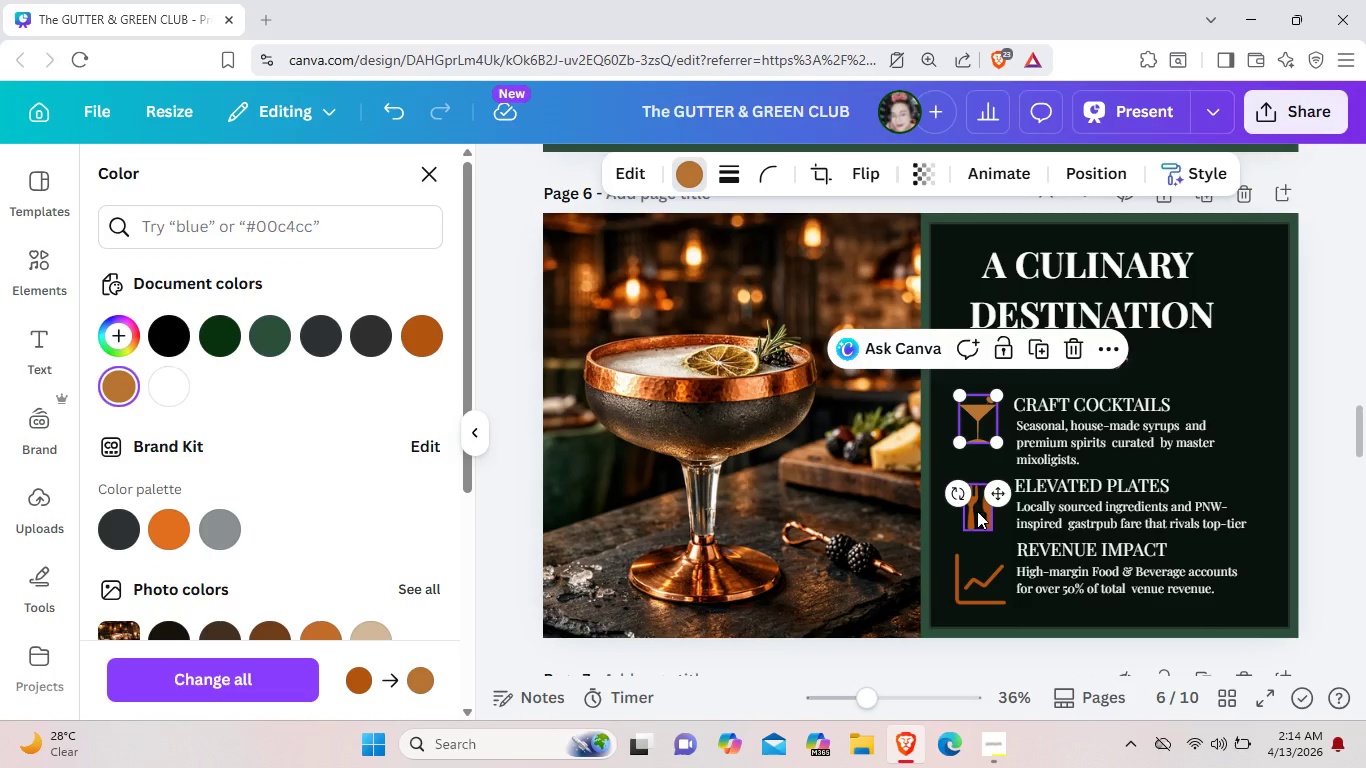 
left_click([977, 511])
 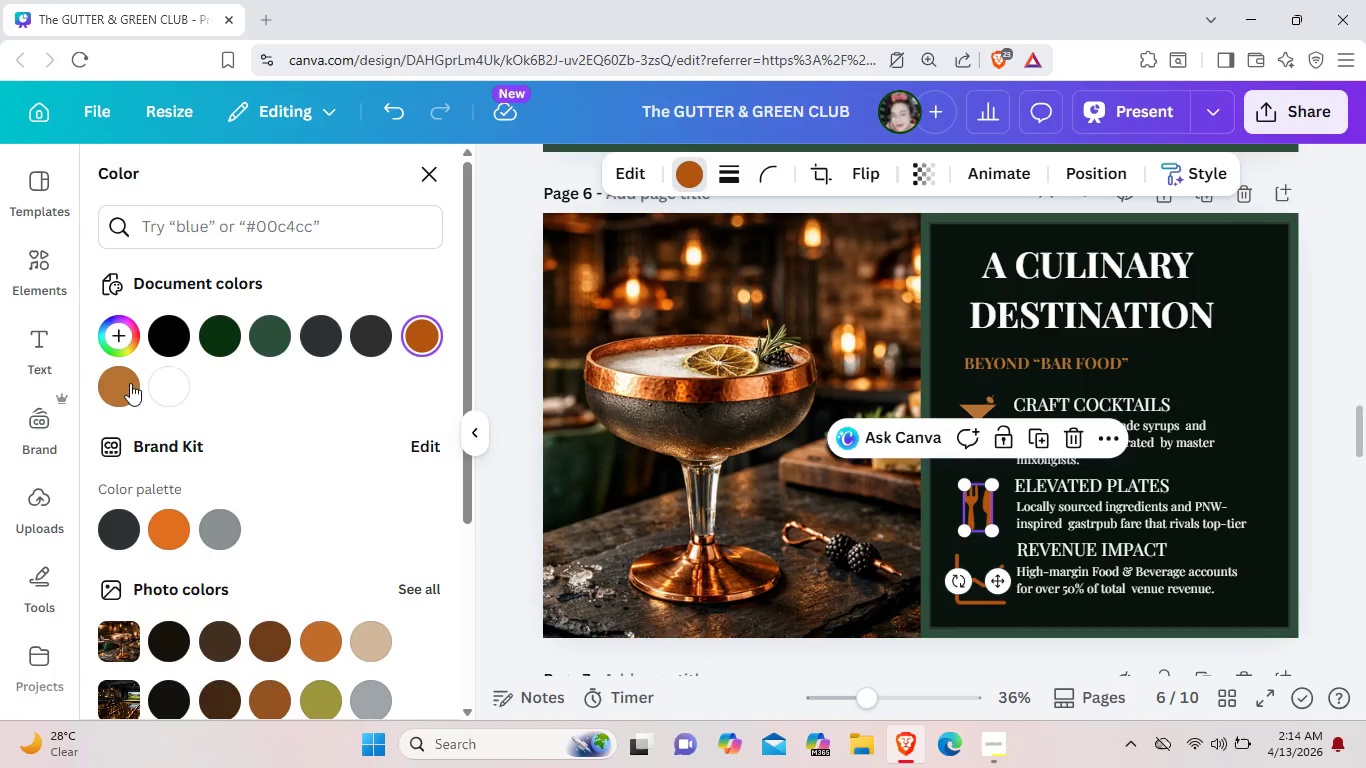 
left_click([126, 375])
 